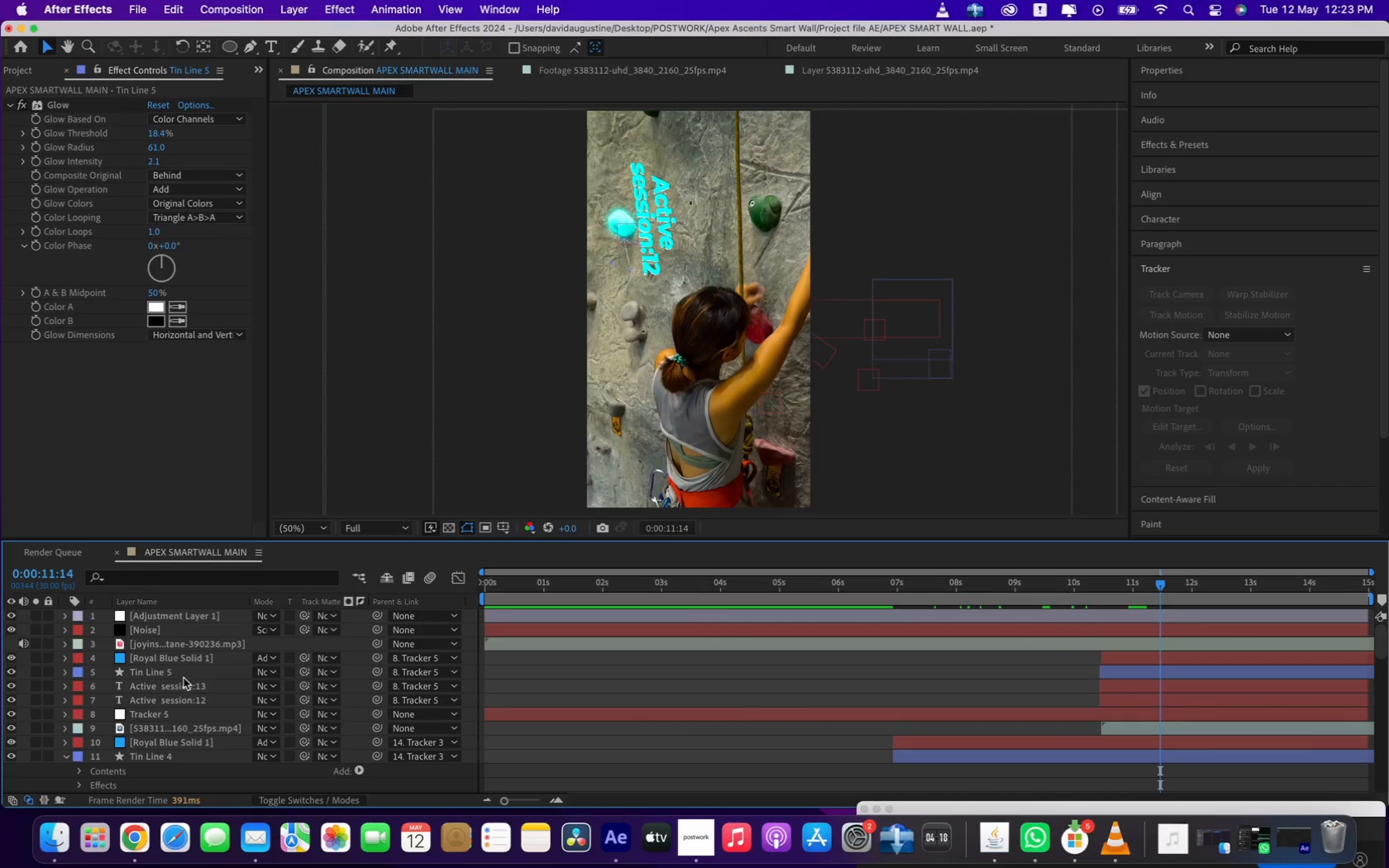 
left_click([182, 686])
 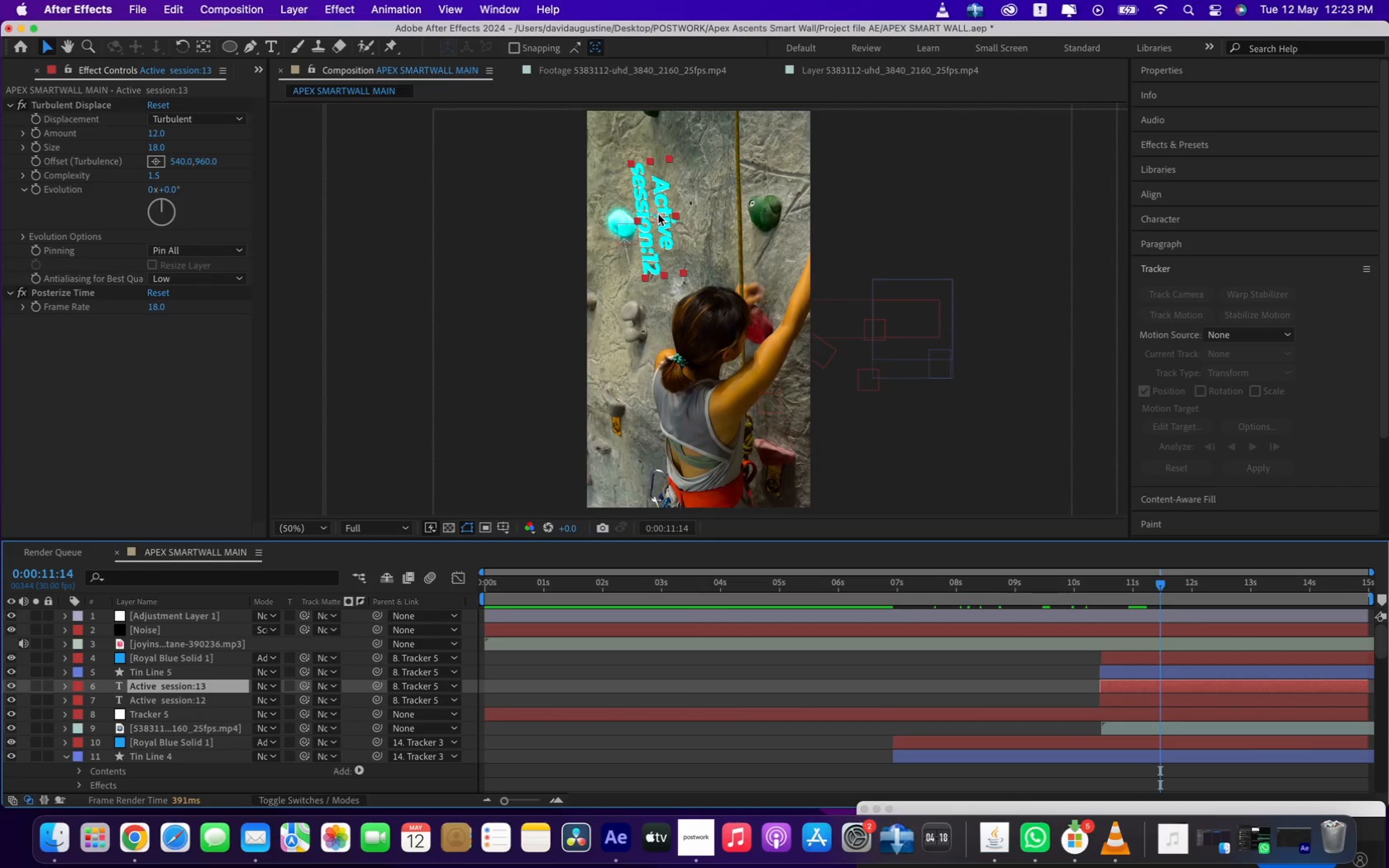 
scroll: coordinate [658, 214], scroll_direction: up, amount: 1.0
 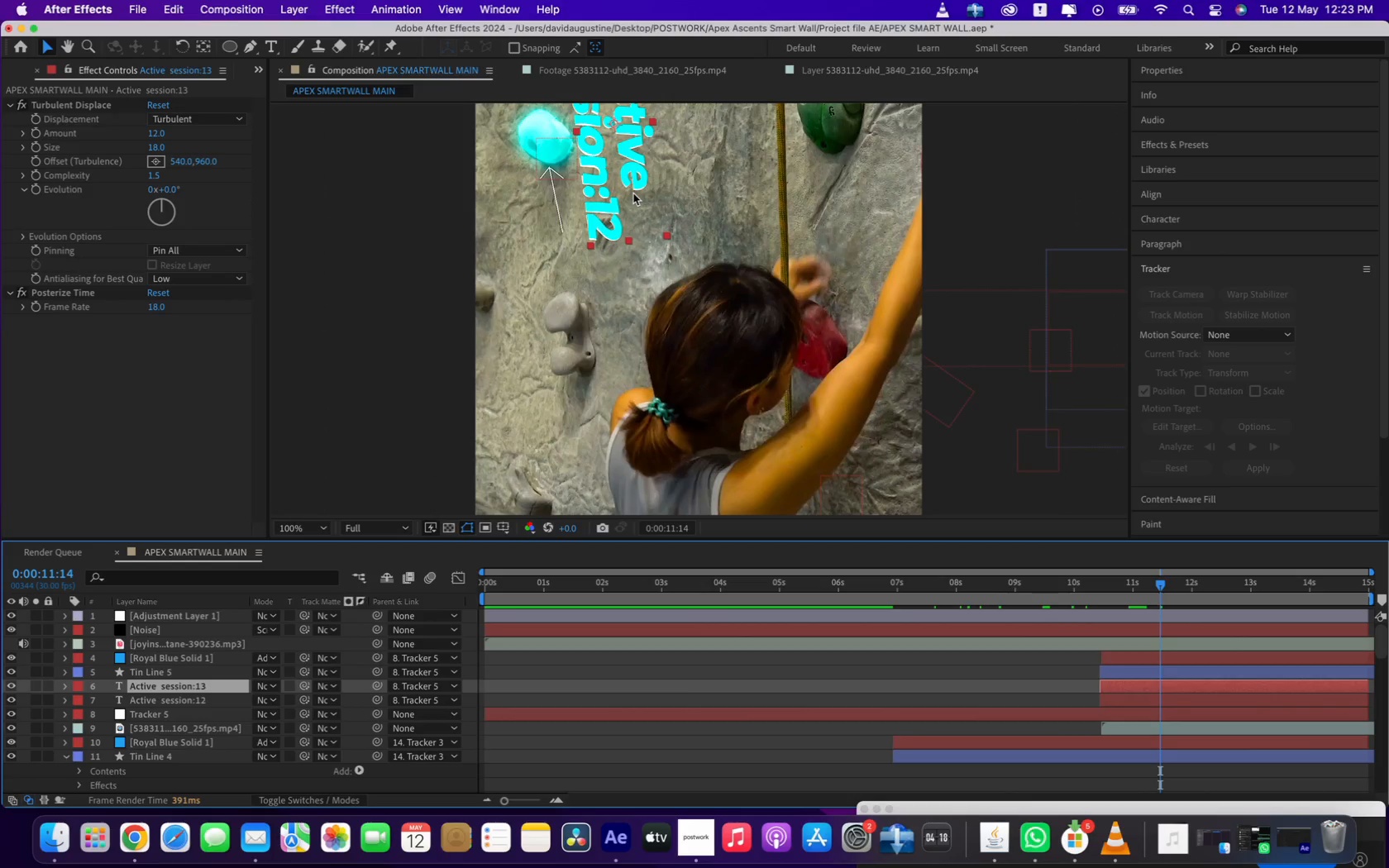 
key(H)
 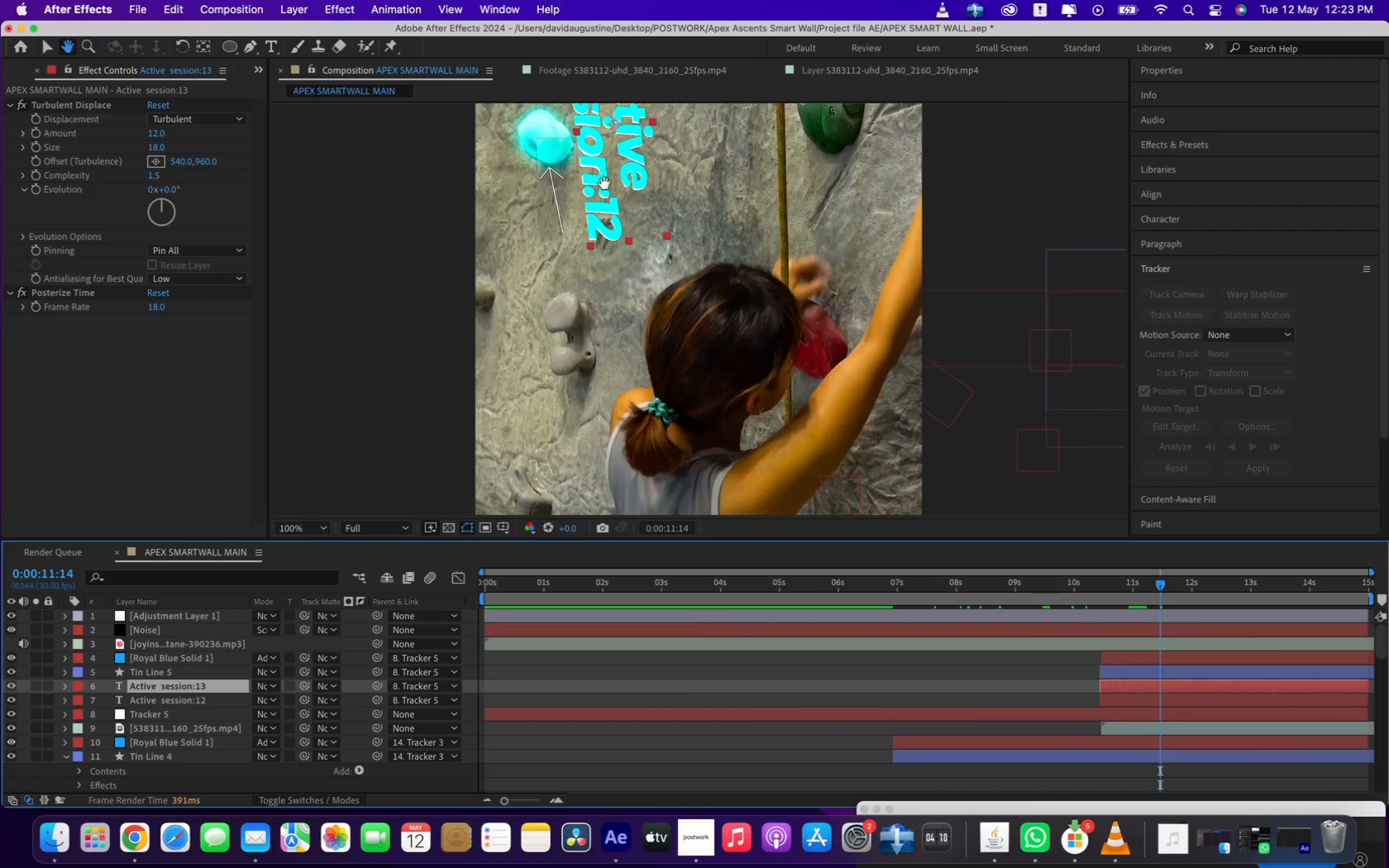 
left_click_drag(start_coordinate=[602, 182], to_coordinate=[690, 327])
 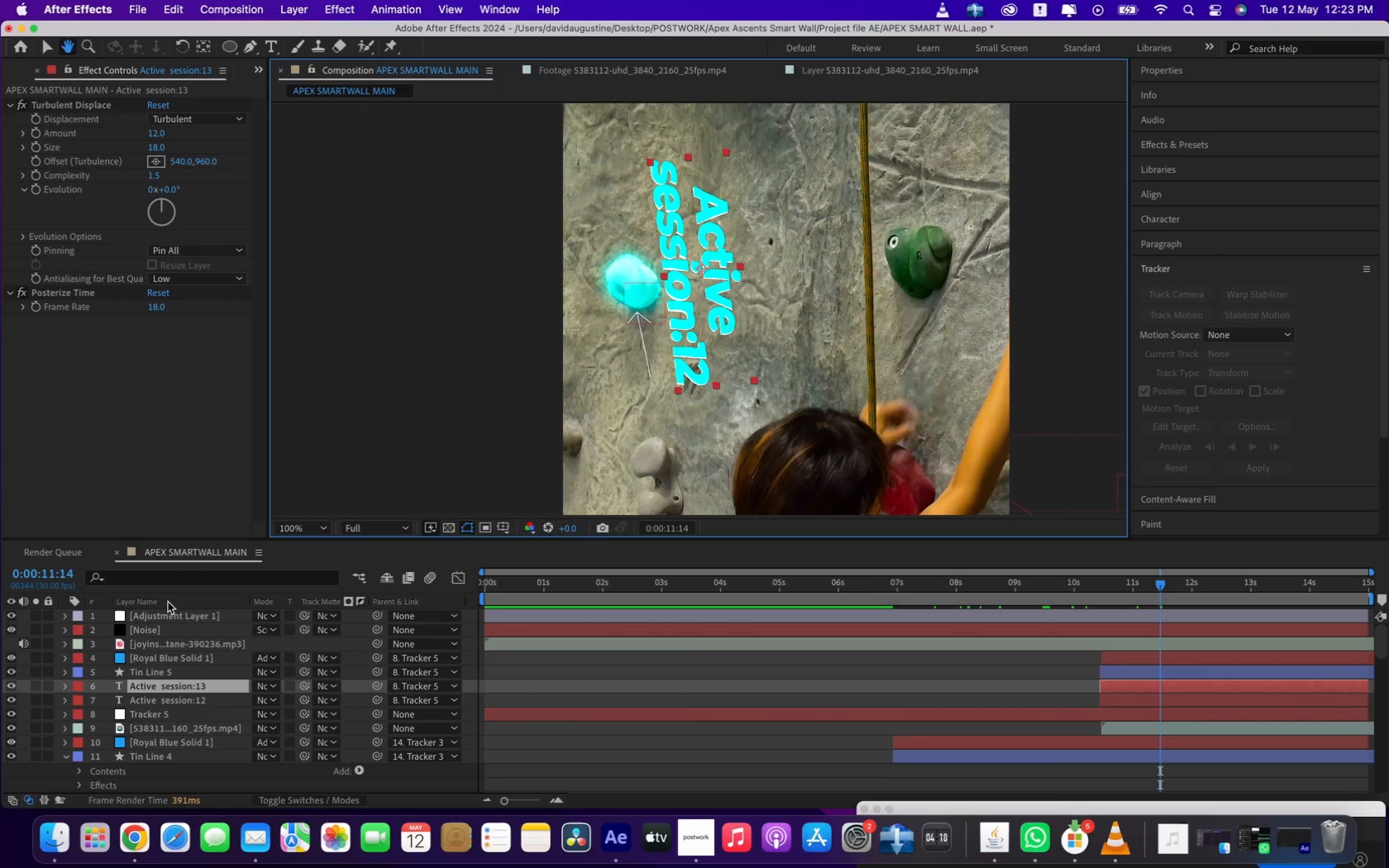 
type(rv)
 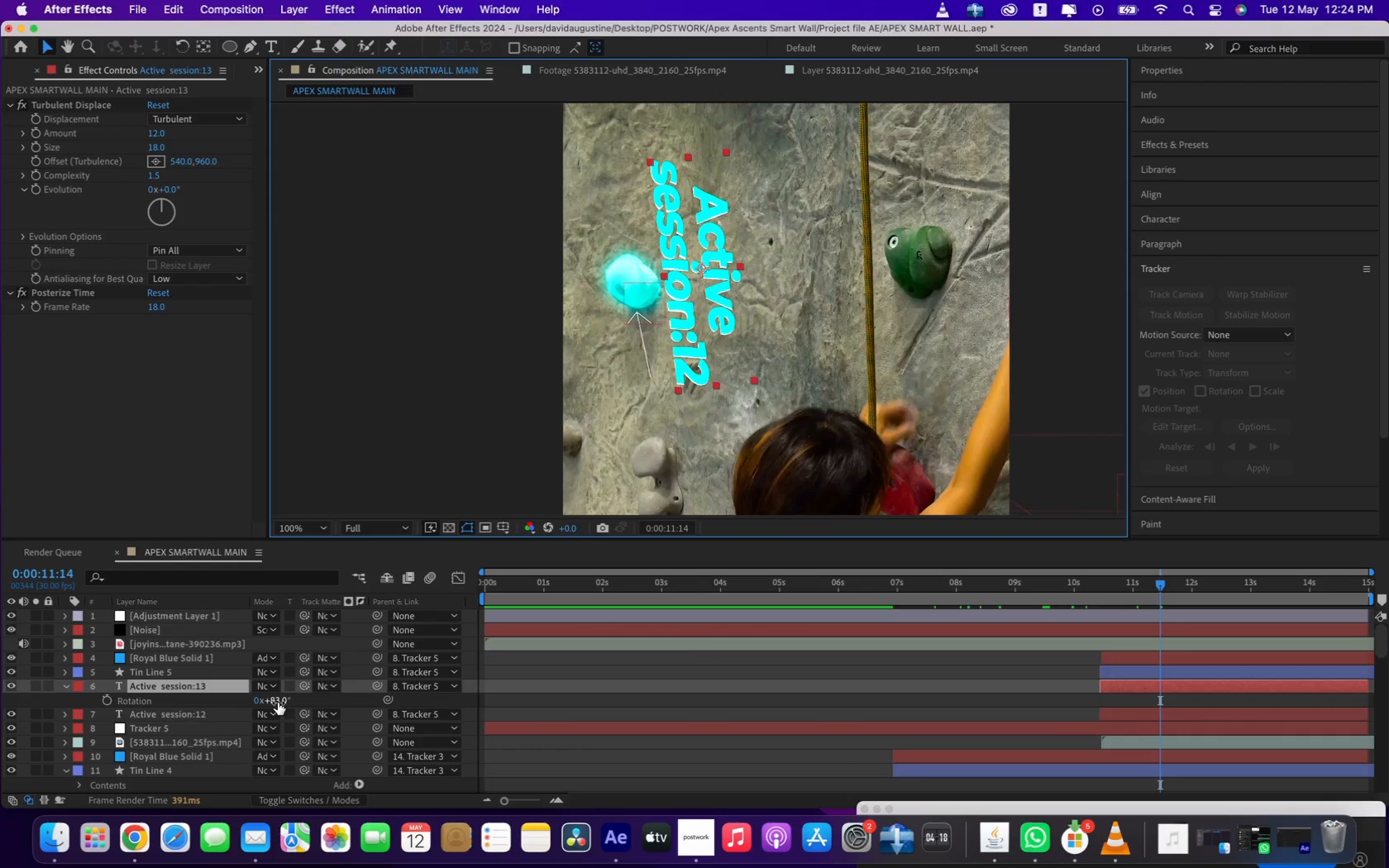 
left_click_drag(start_coordinate=[278, 703], to_coordinate=[310, 699])
 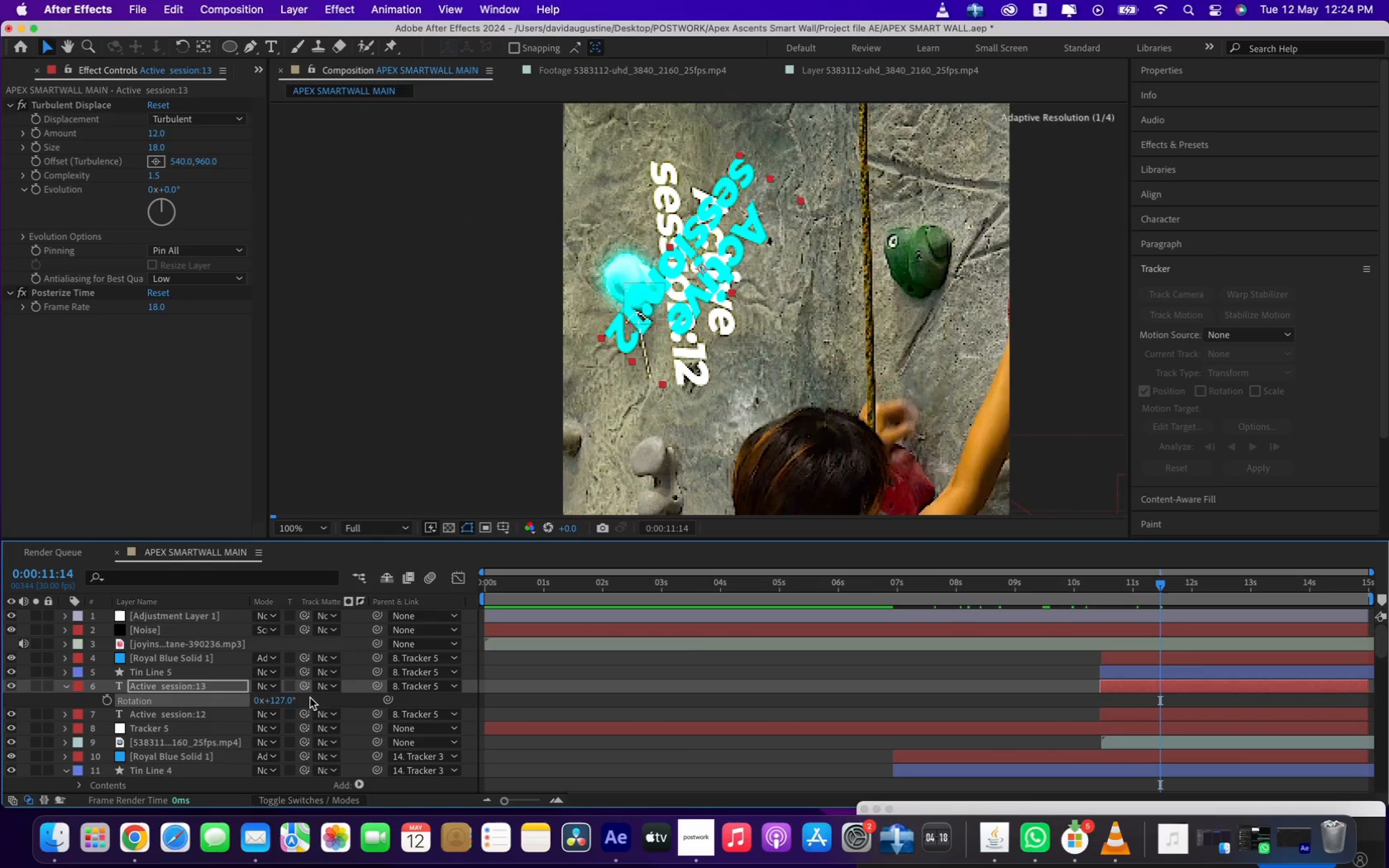 
key(Meta+Z)
 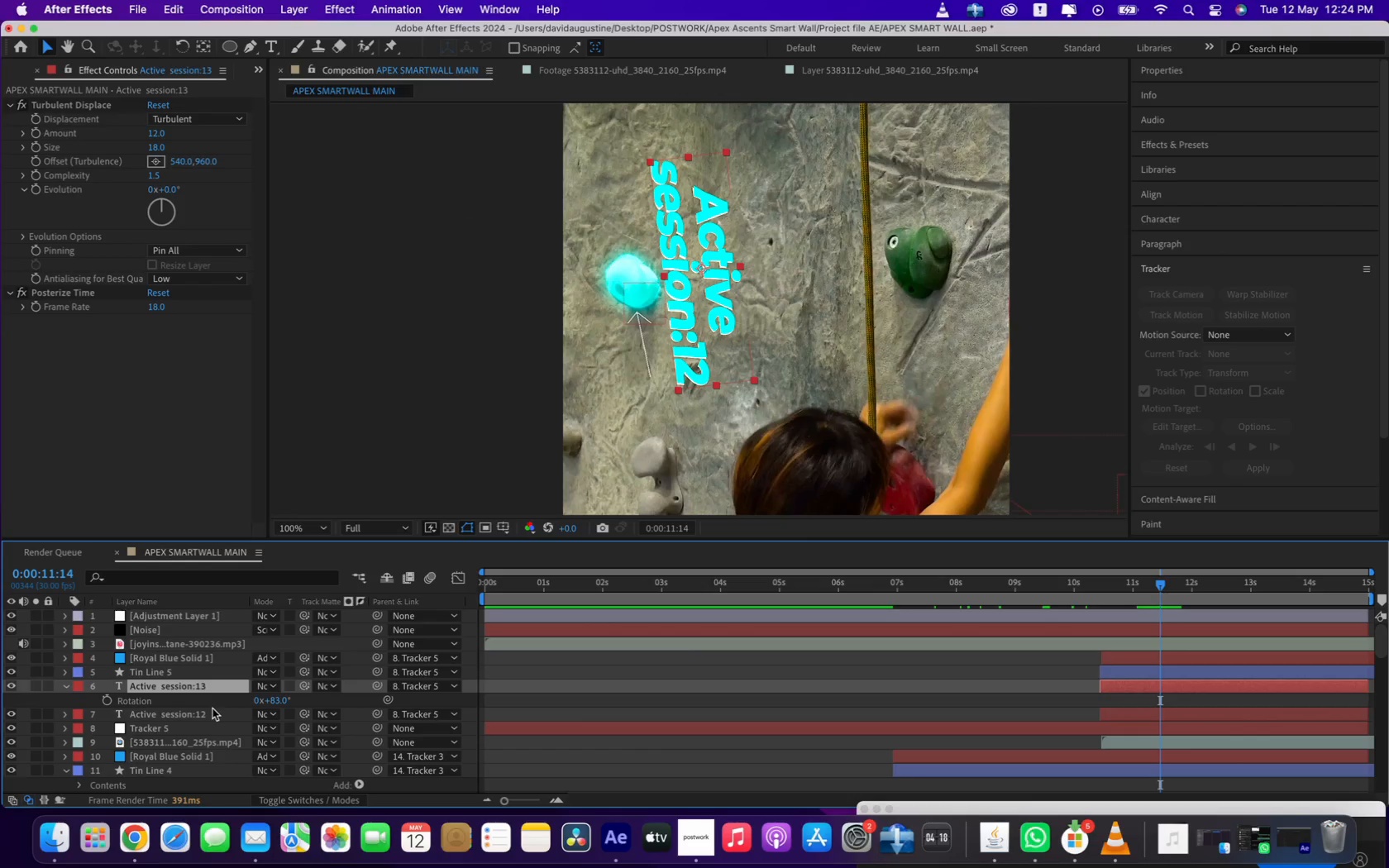 
wait(39.66)
 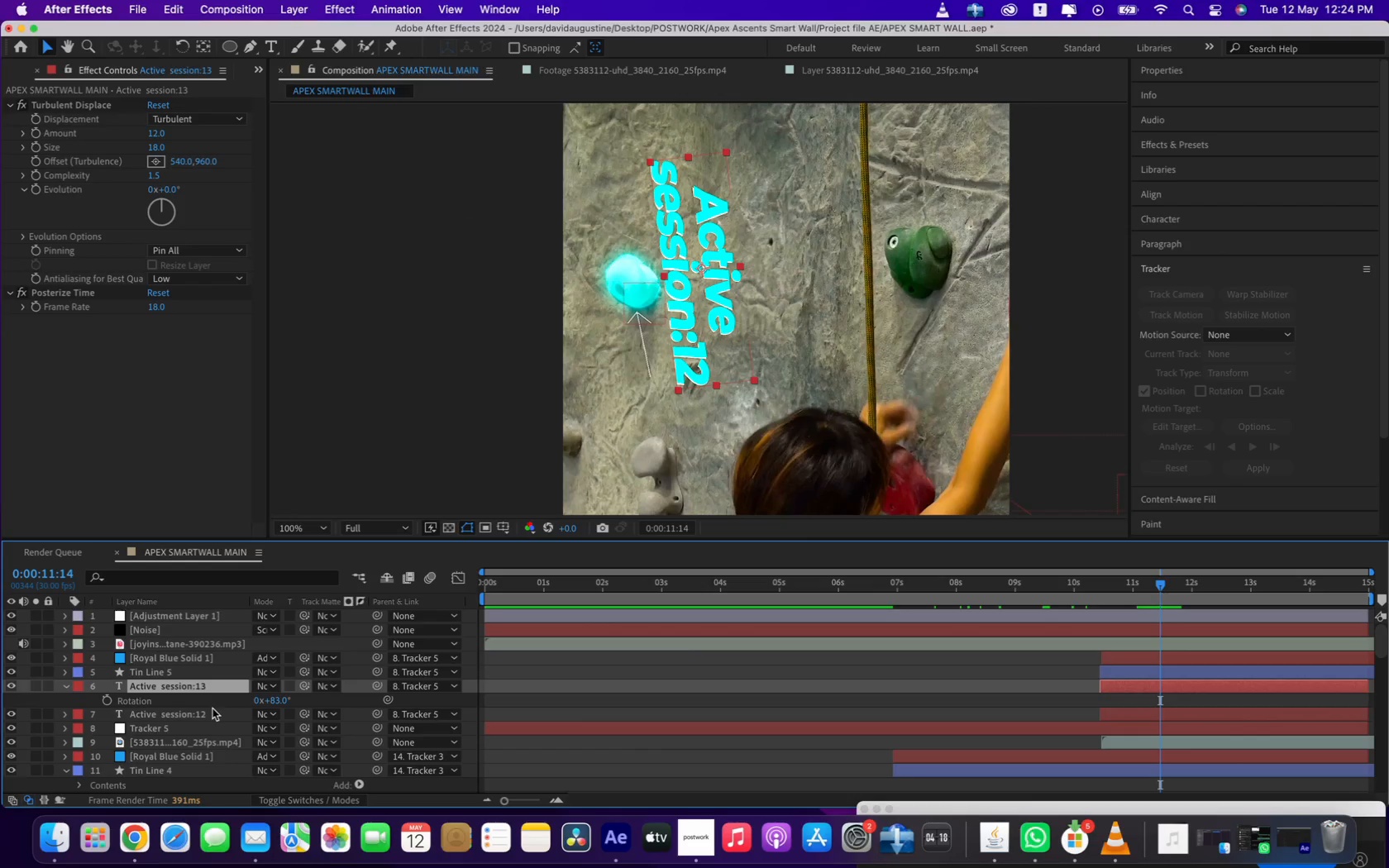 
left_click([64, 686])
 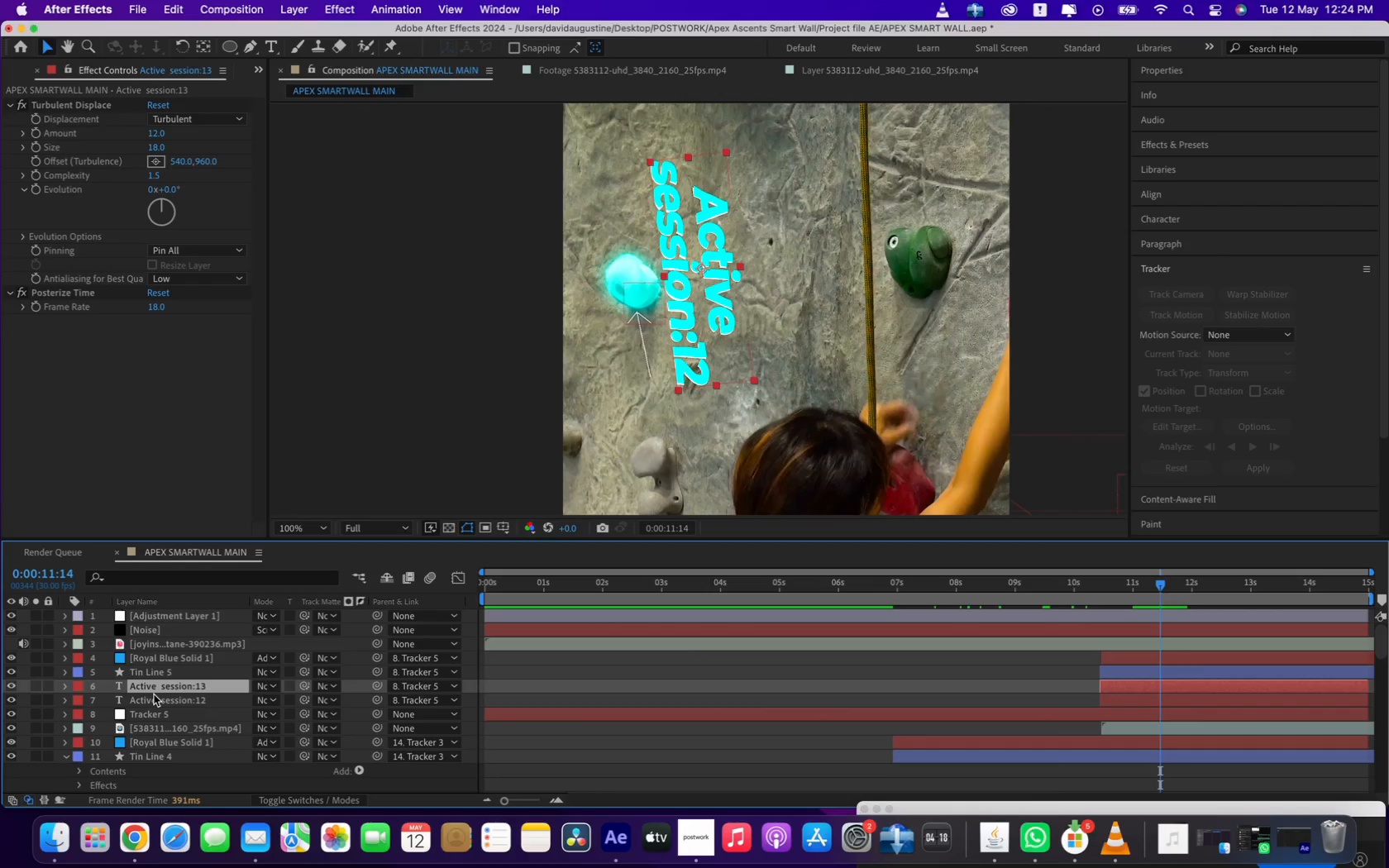 
hold_key(key=CommandLeft, duration=0.8)
left_click([154, 694])
 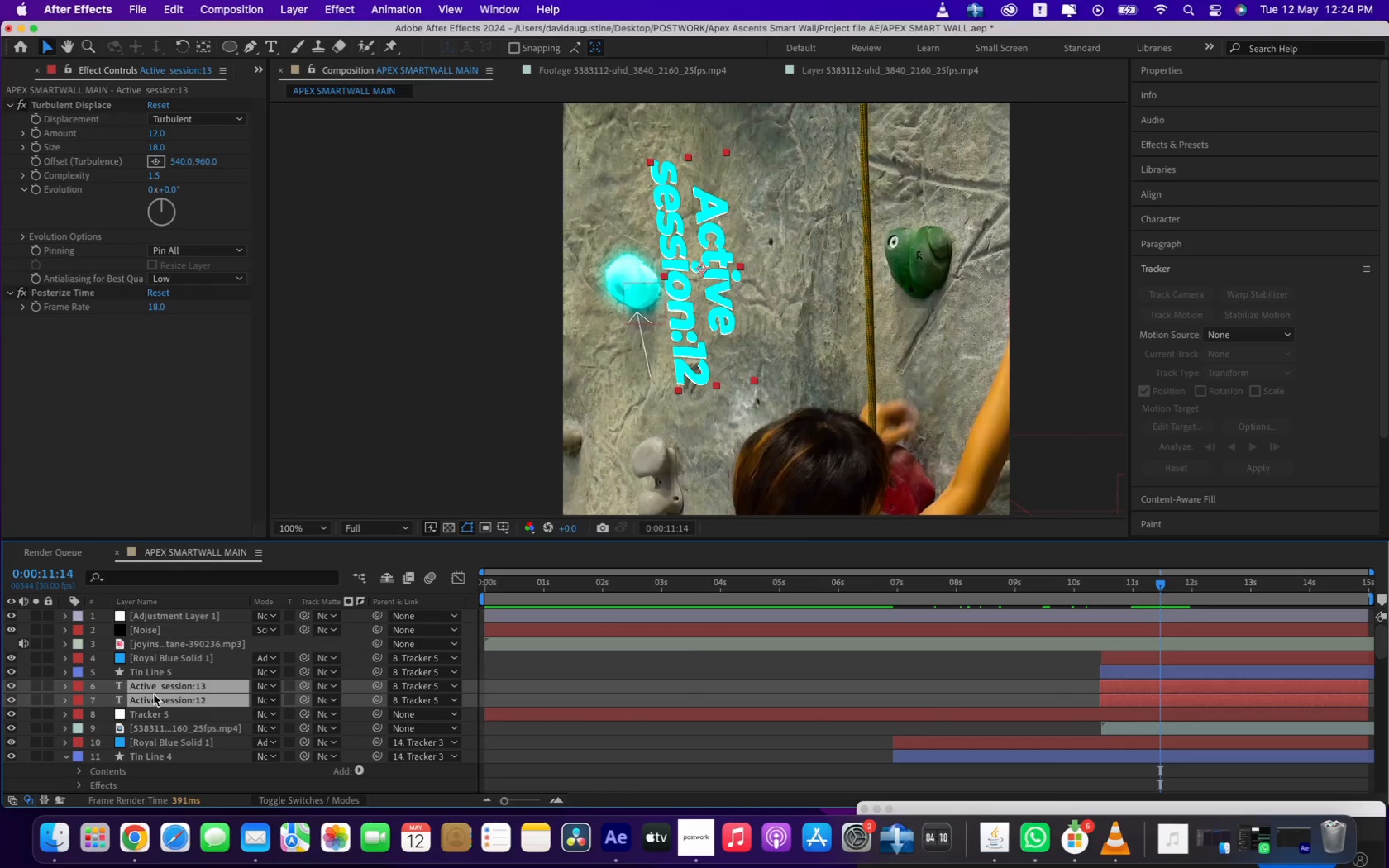 
key(R)
 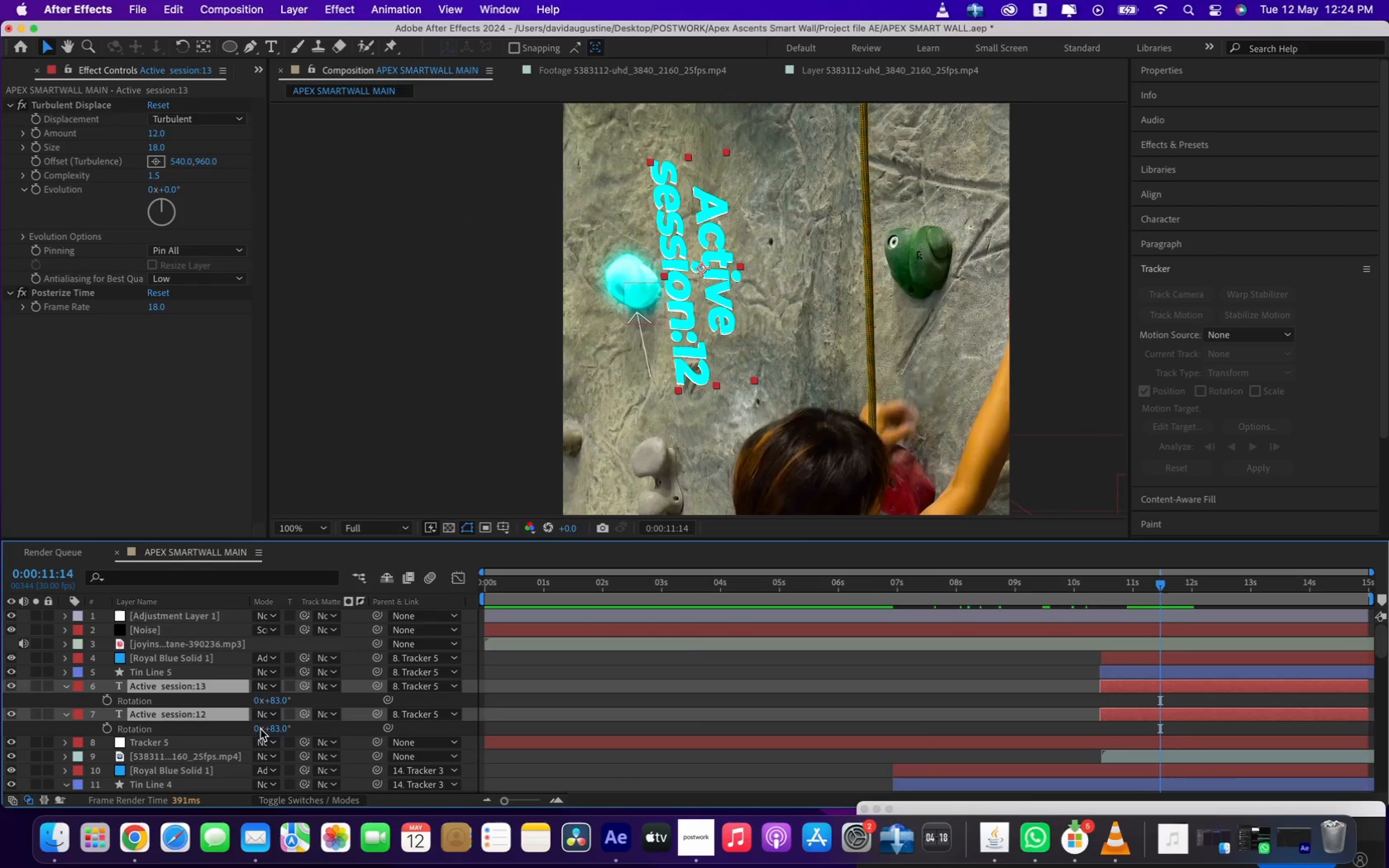 
left_click_drag(start_coordinate=[276, 703], to_coordinate=[194, 698])
 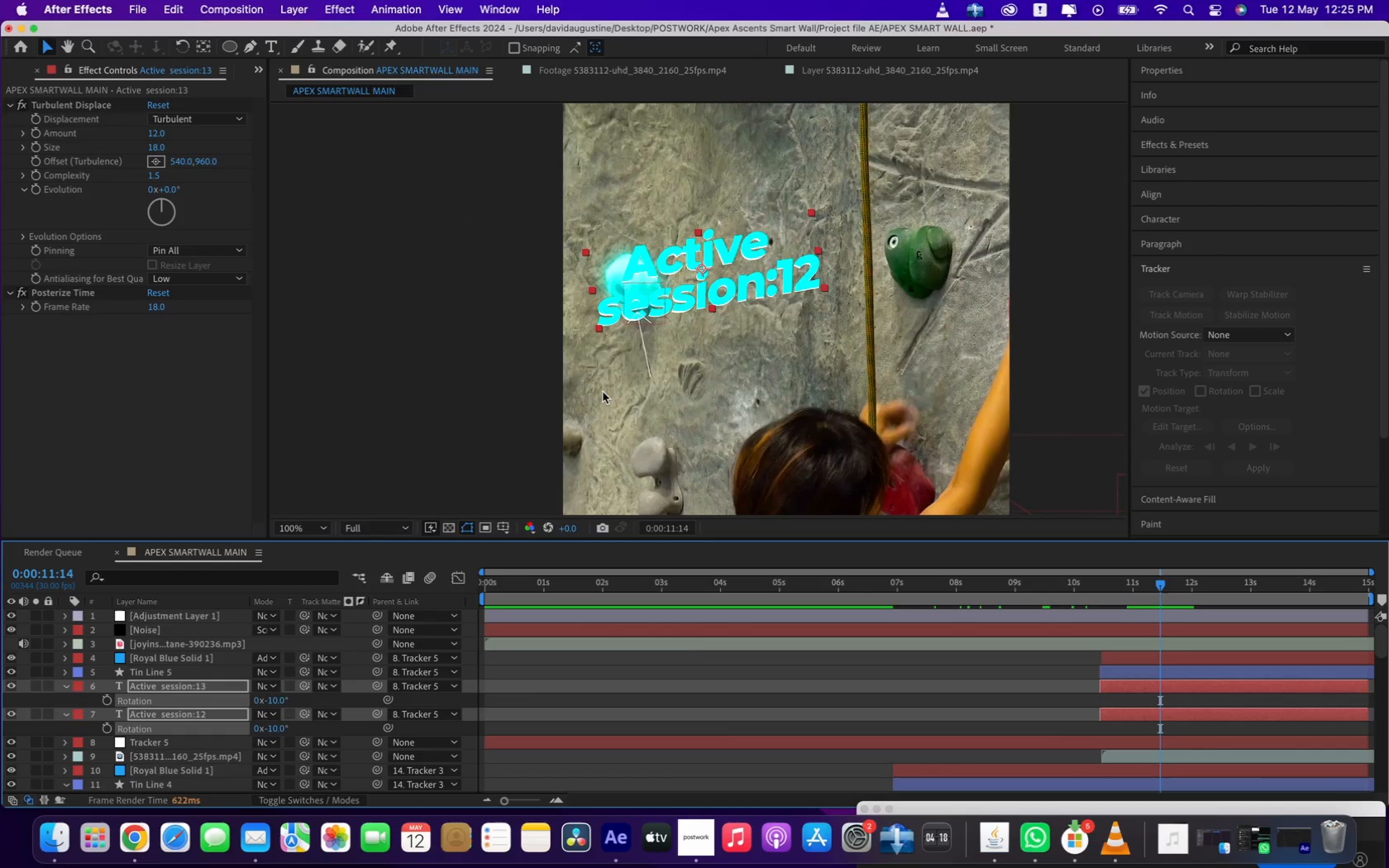 
wait(6.27)
 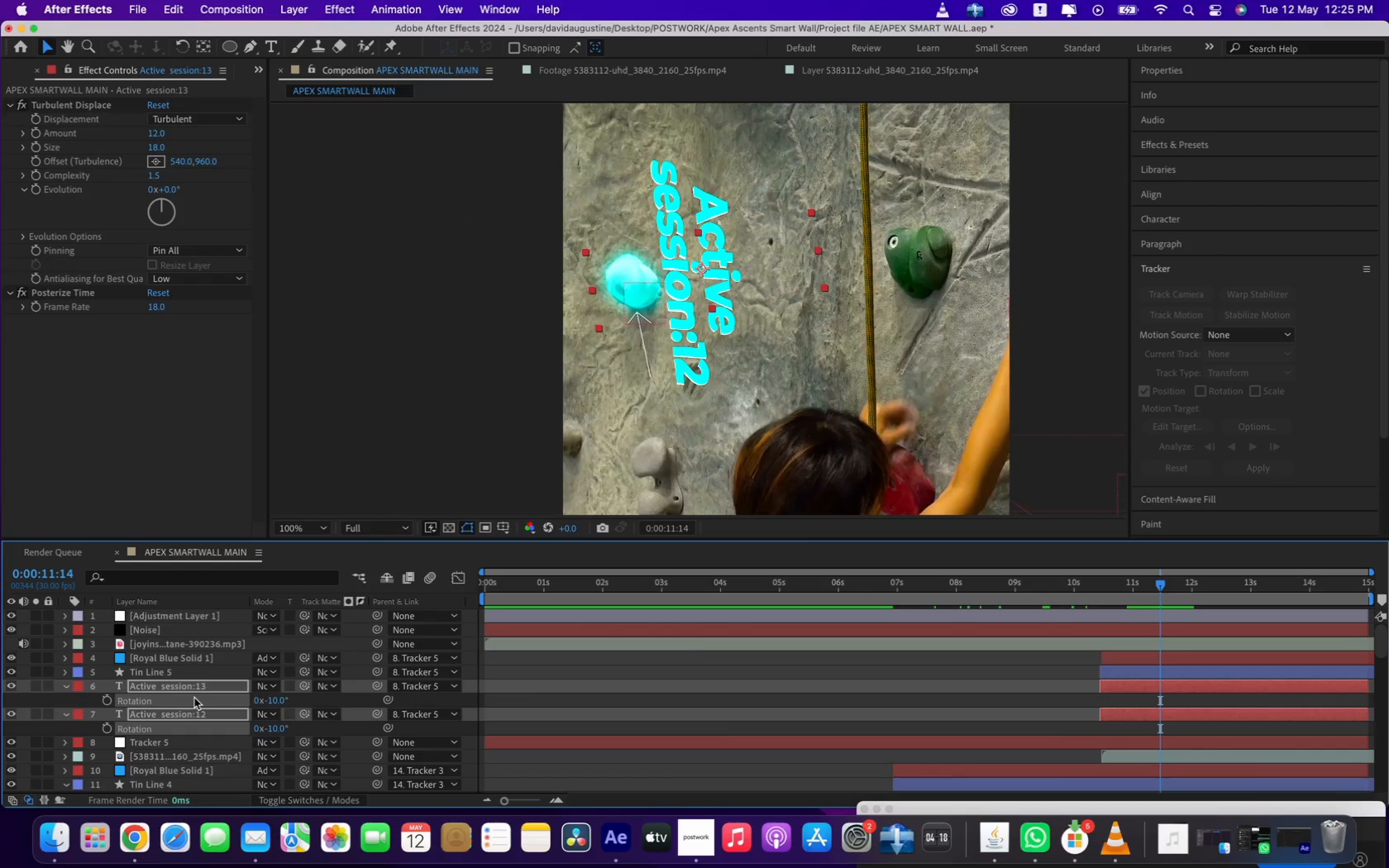 
left_click_drag(start_coordinate=[685, 304], to_coordinate=[721, 334])
 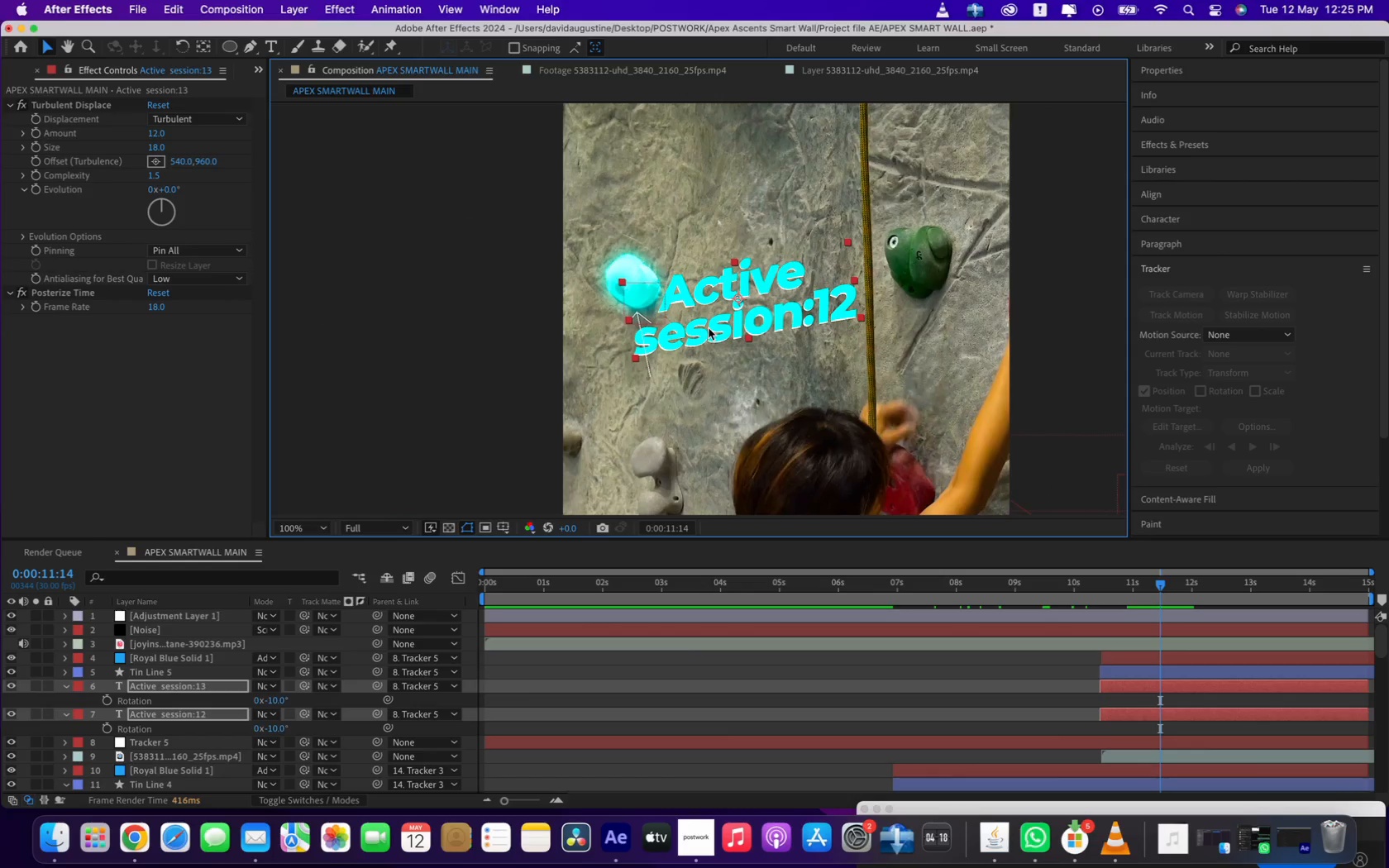 
wait(6.03)
 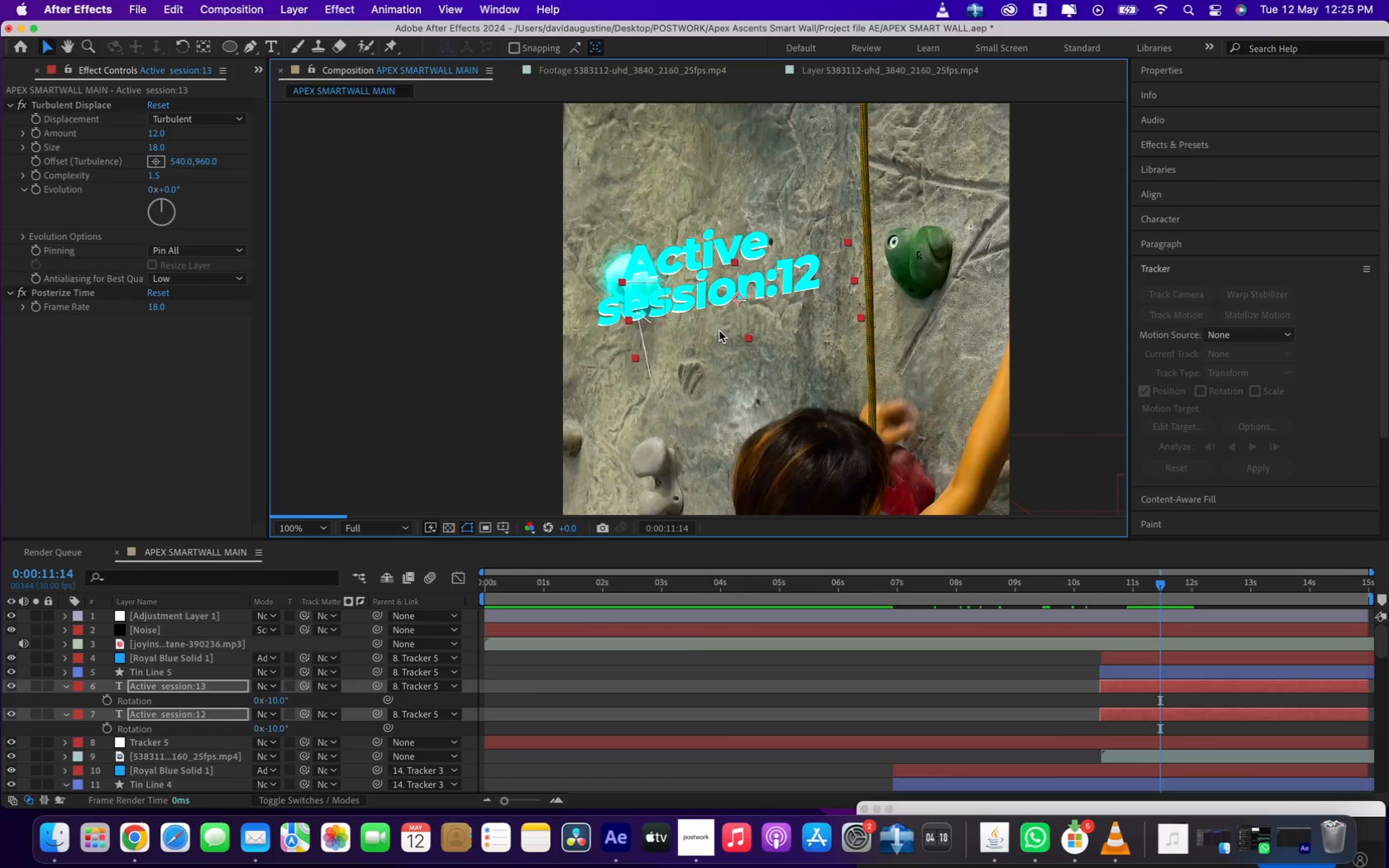 
left_click([156, 671])
 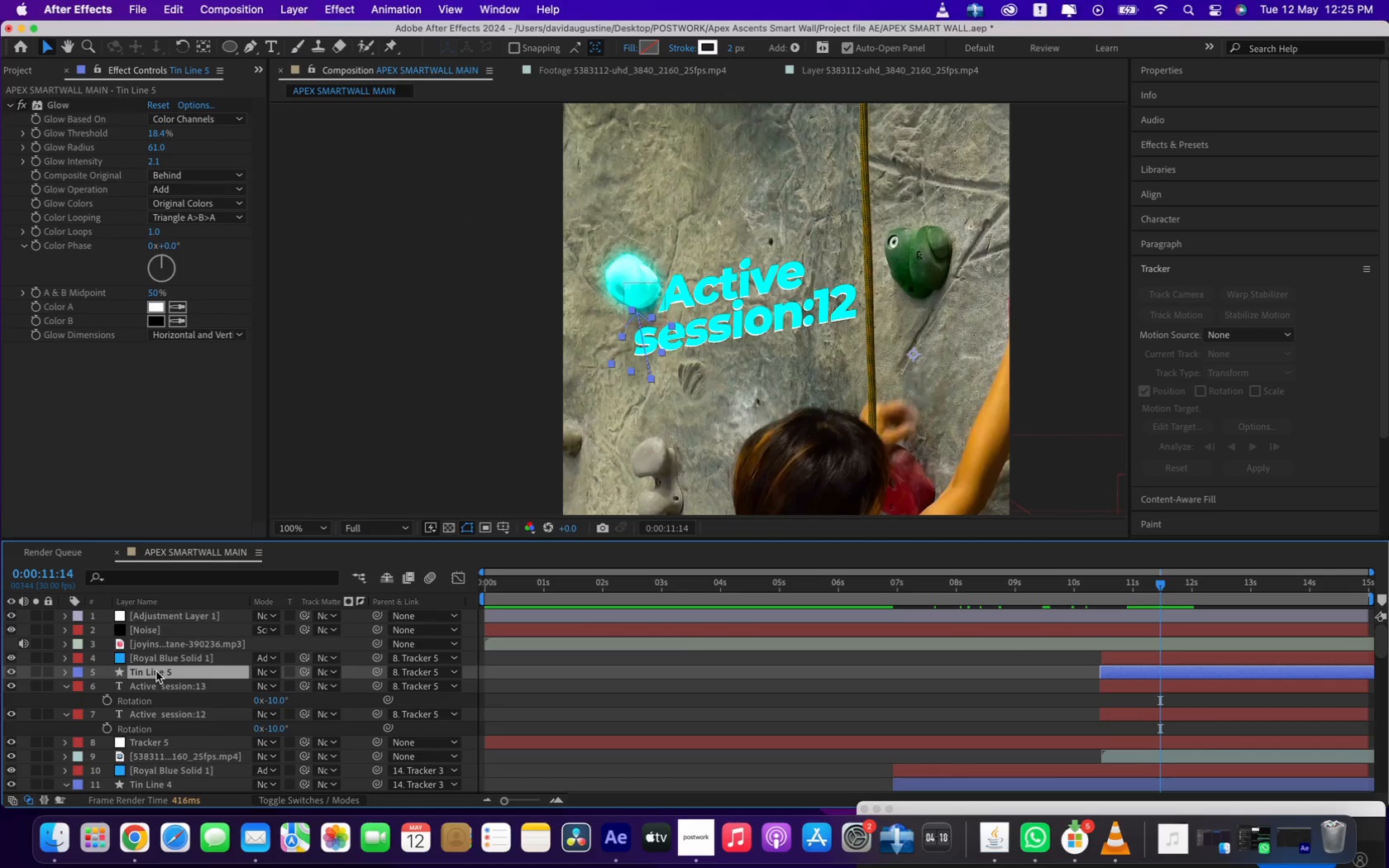 
key(R)
 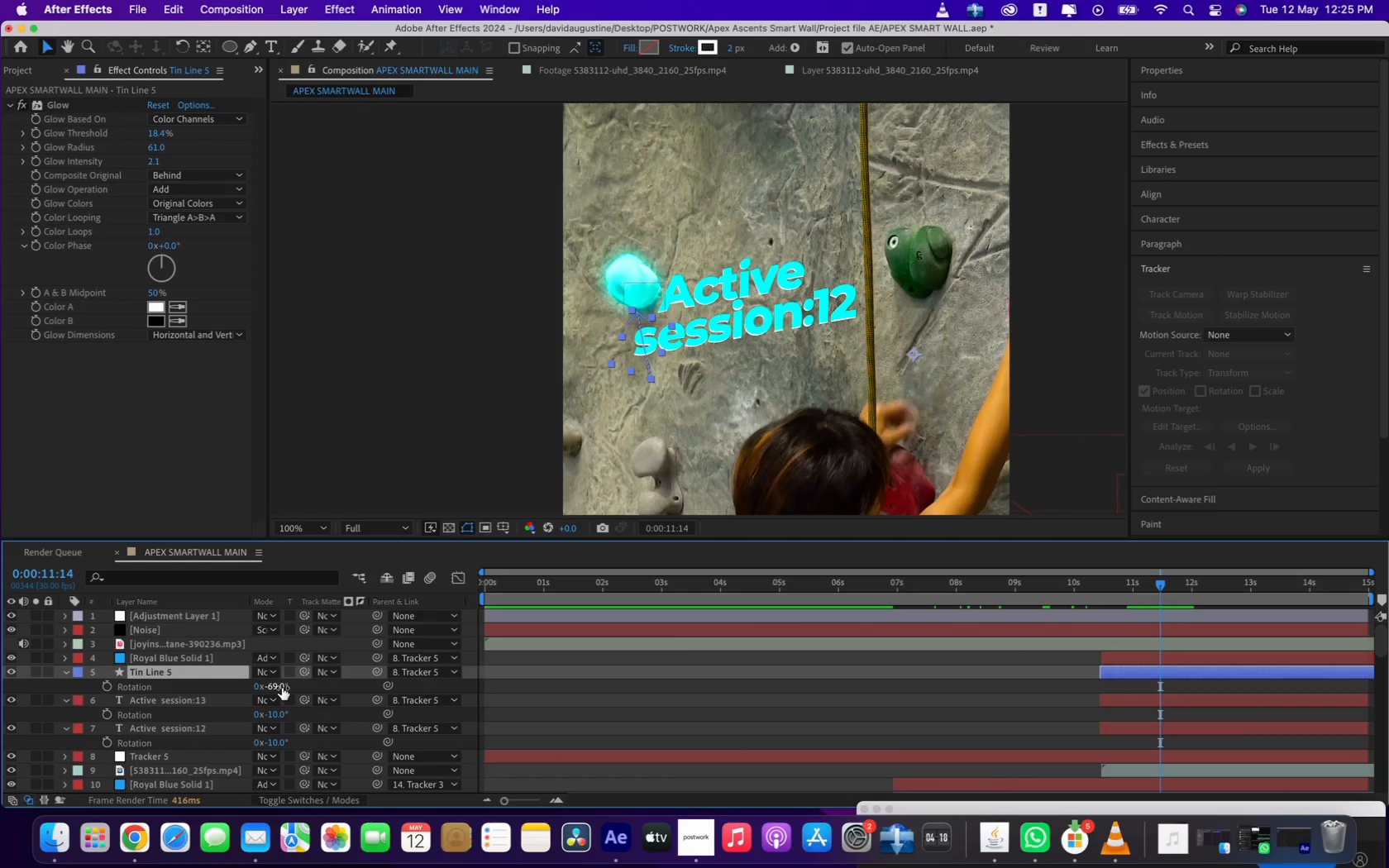 
left_click_drag(start_coordinate=[281, 687], to_coordinate=[236, 677])
 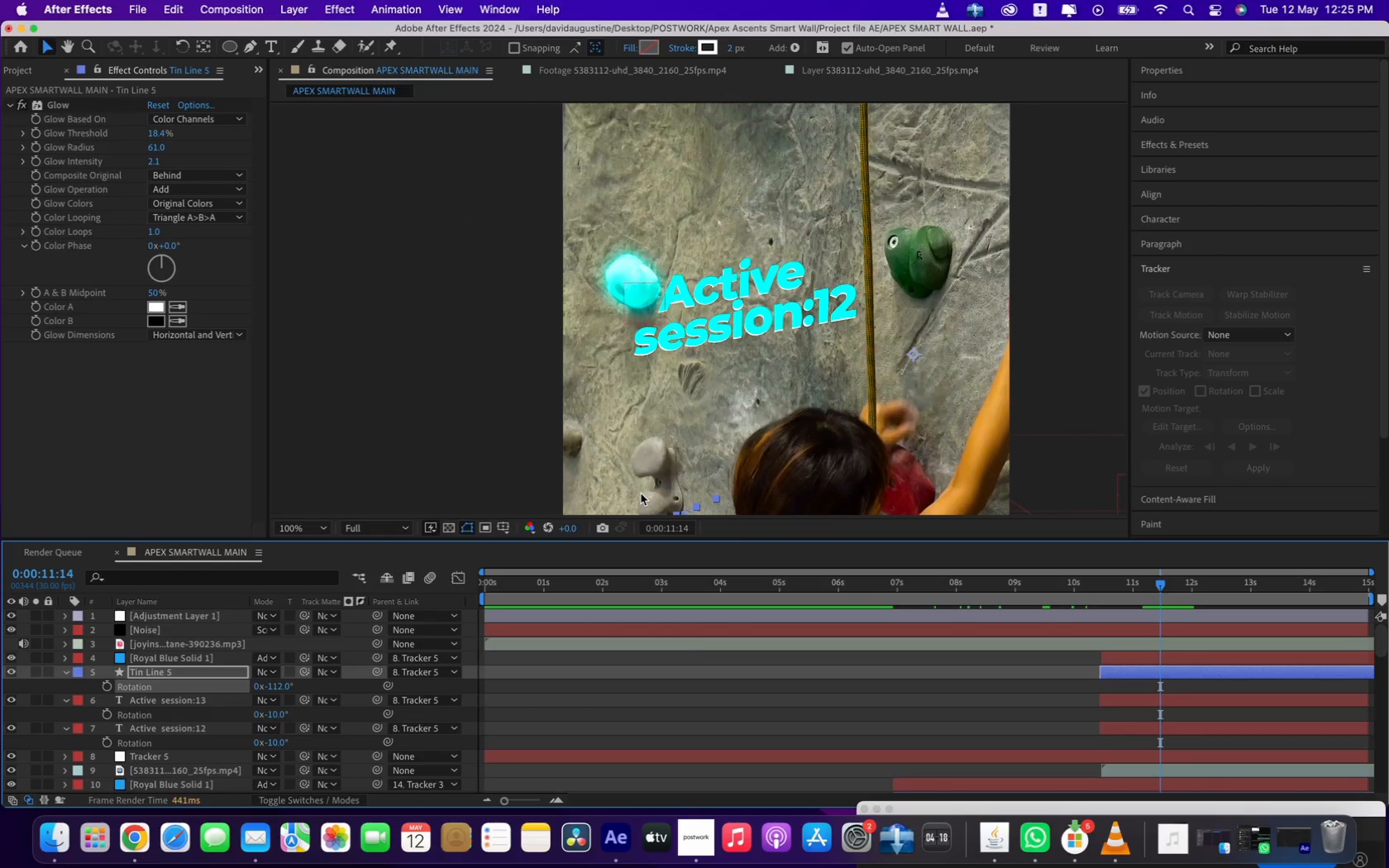 
wait(34.18)
 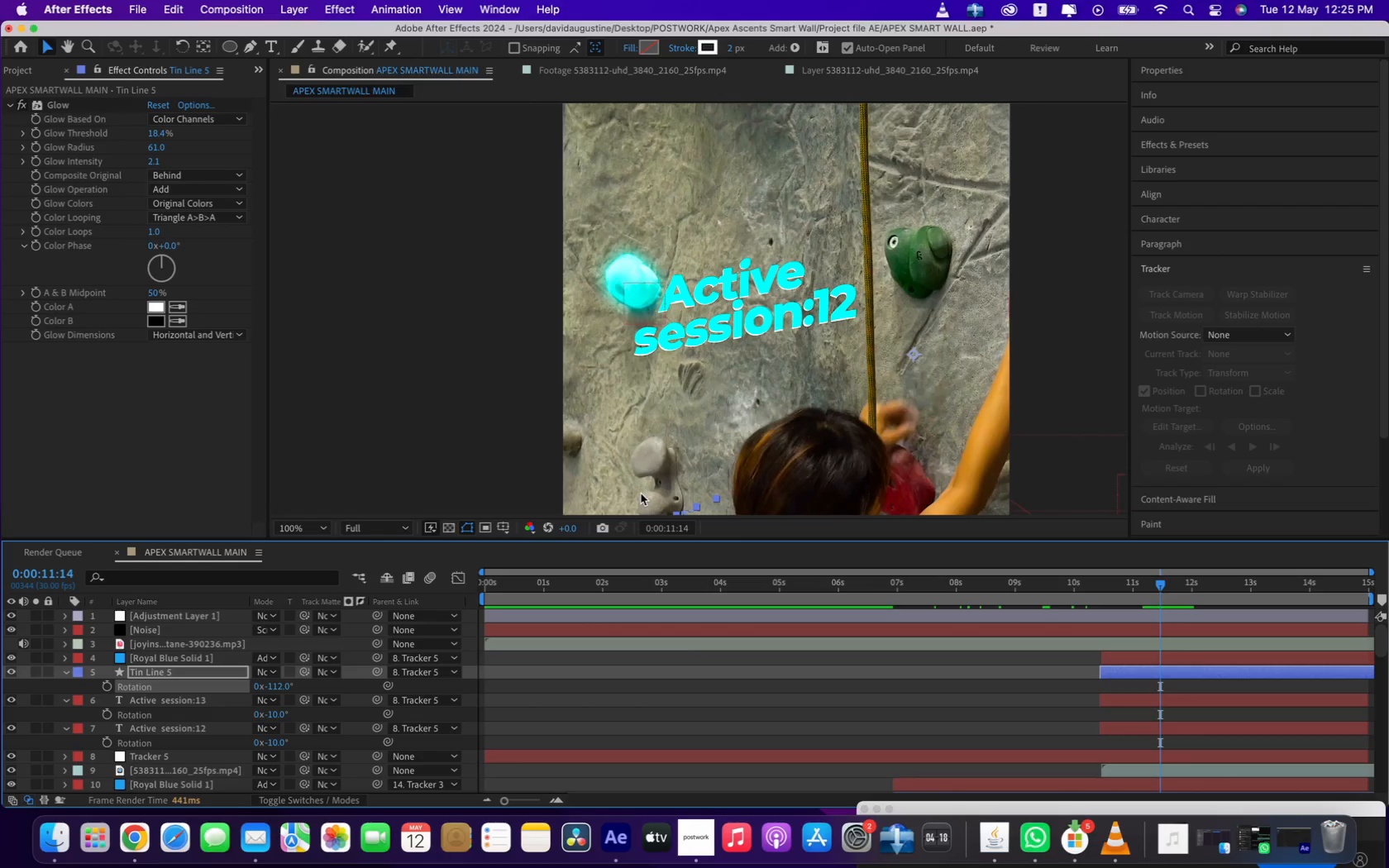 
left_click([157, 697])
 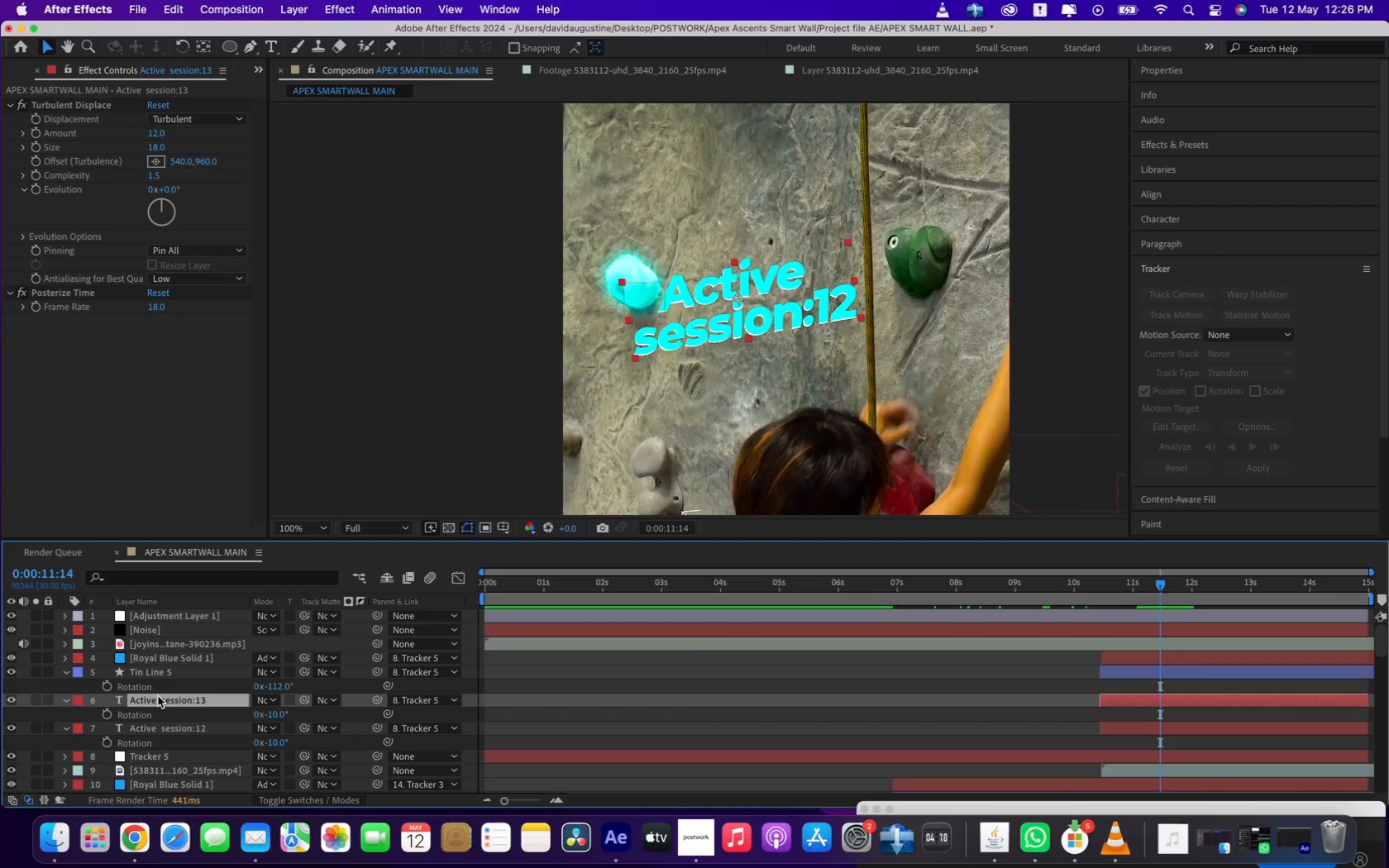 
hold_key(key=ShiftLeft, duration=1.42)
left_click([155, 727])
 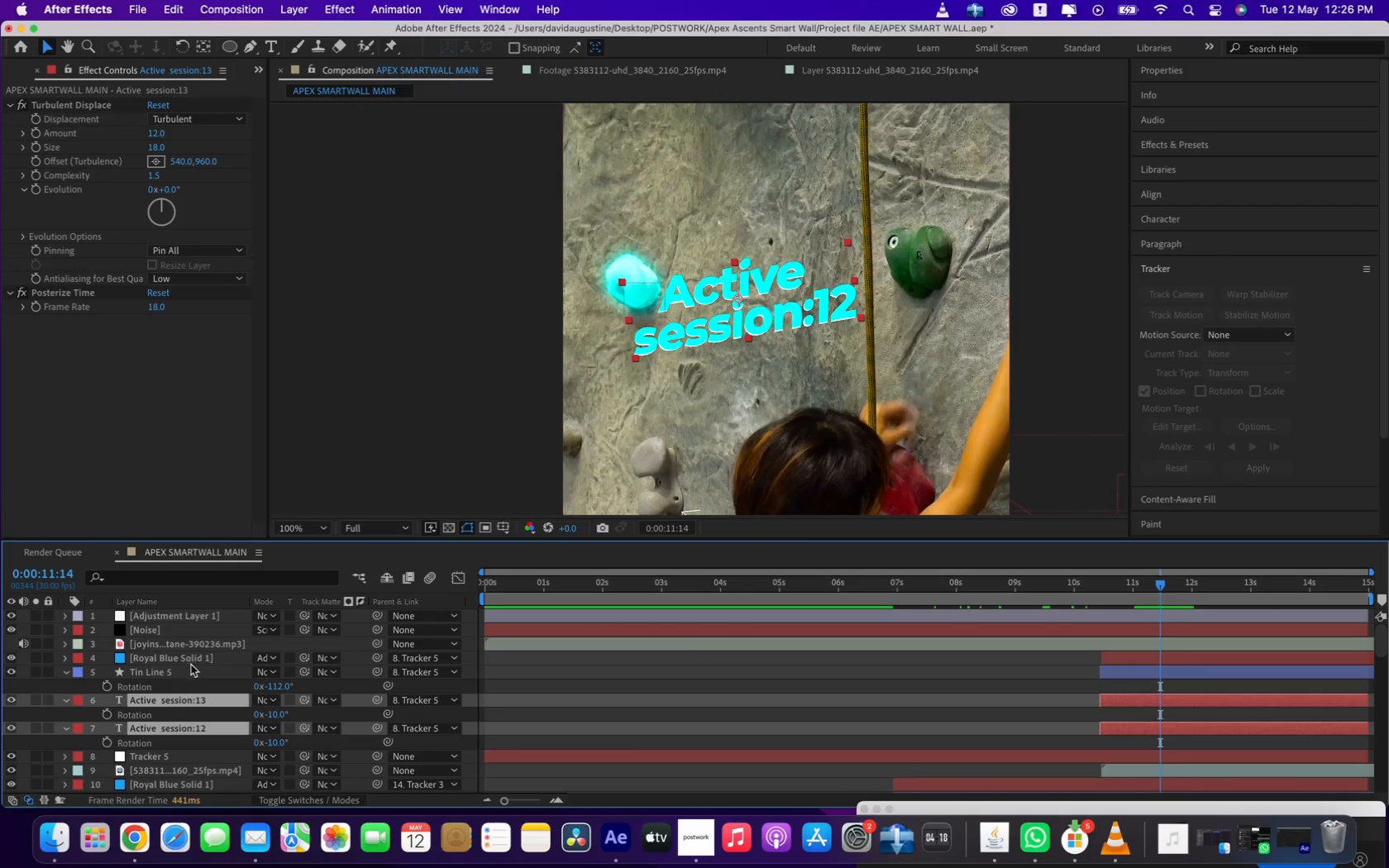 
left_click([182, 666])
 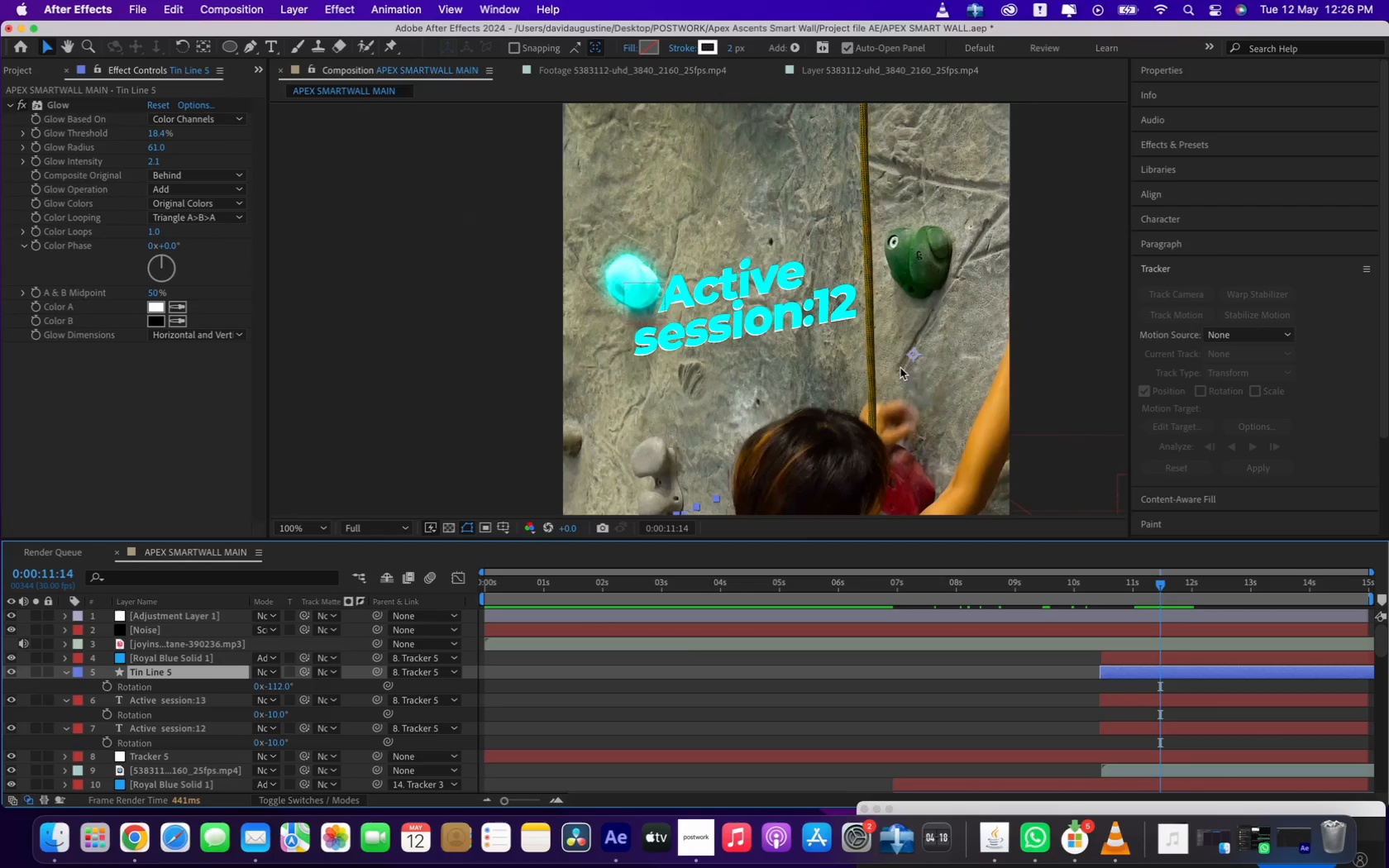 
left_click_drag(start_coordinate=[912, 357], to_coordinate=[871, 142])
 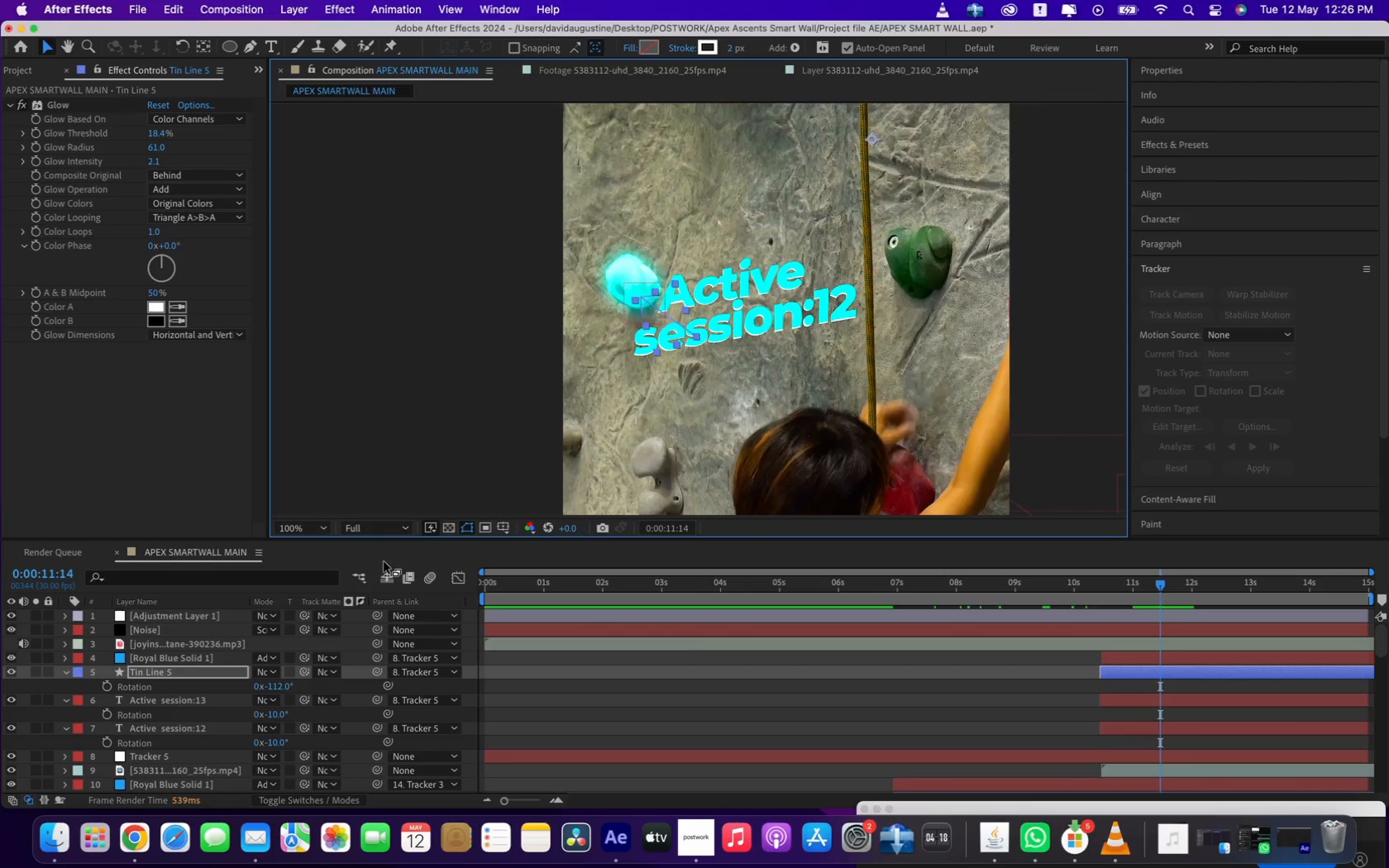 
wait(6.1)
 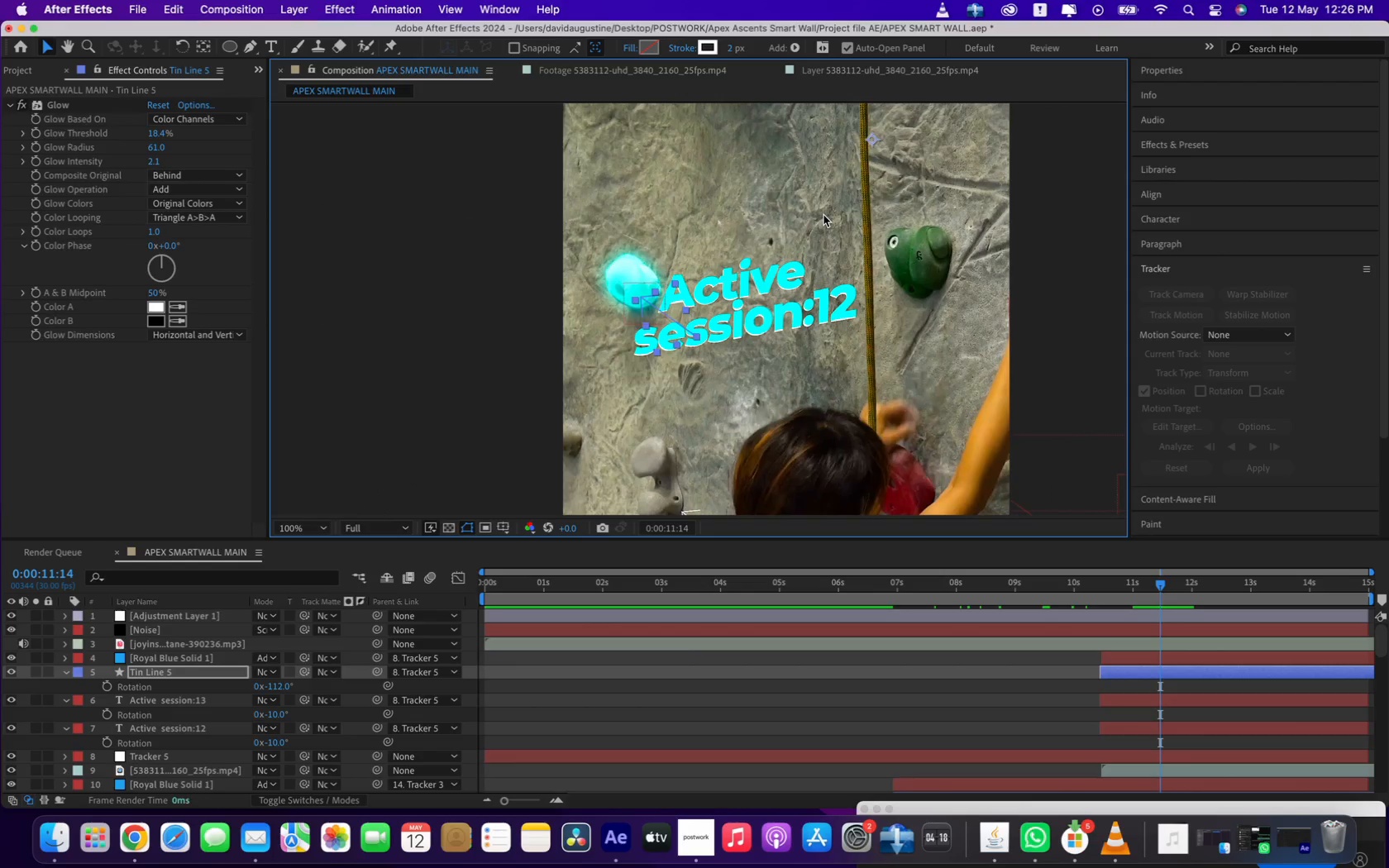 
left_click_drag(start_coordinate=[285, 686], to_coordinate=[212, 679])
 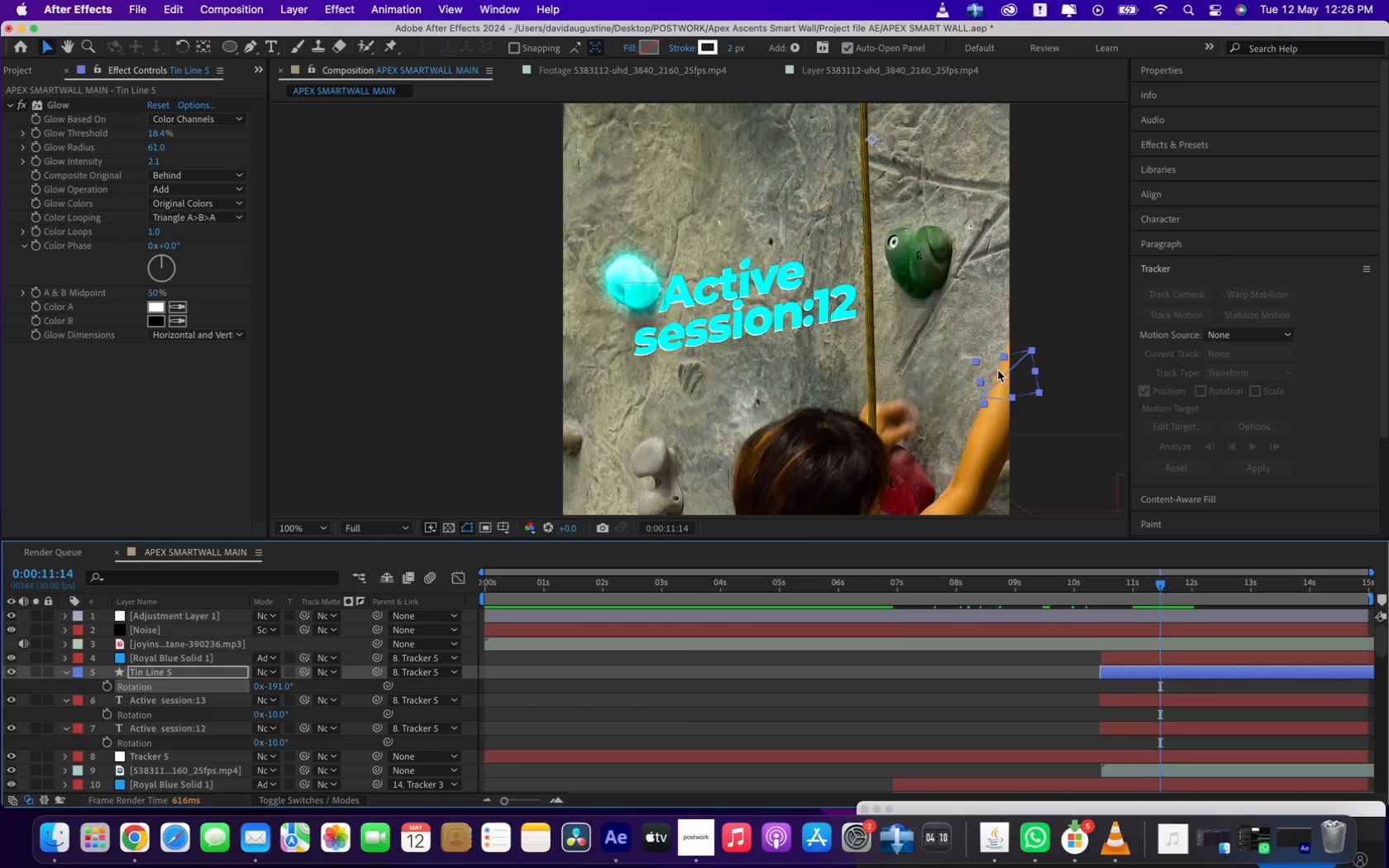 
left_click_drag(start_coordinate=[994, 367], to_coordinate=[671, 232])
 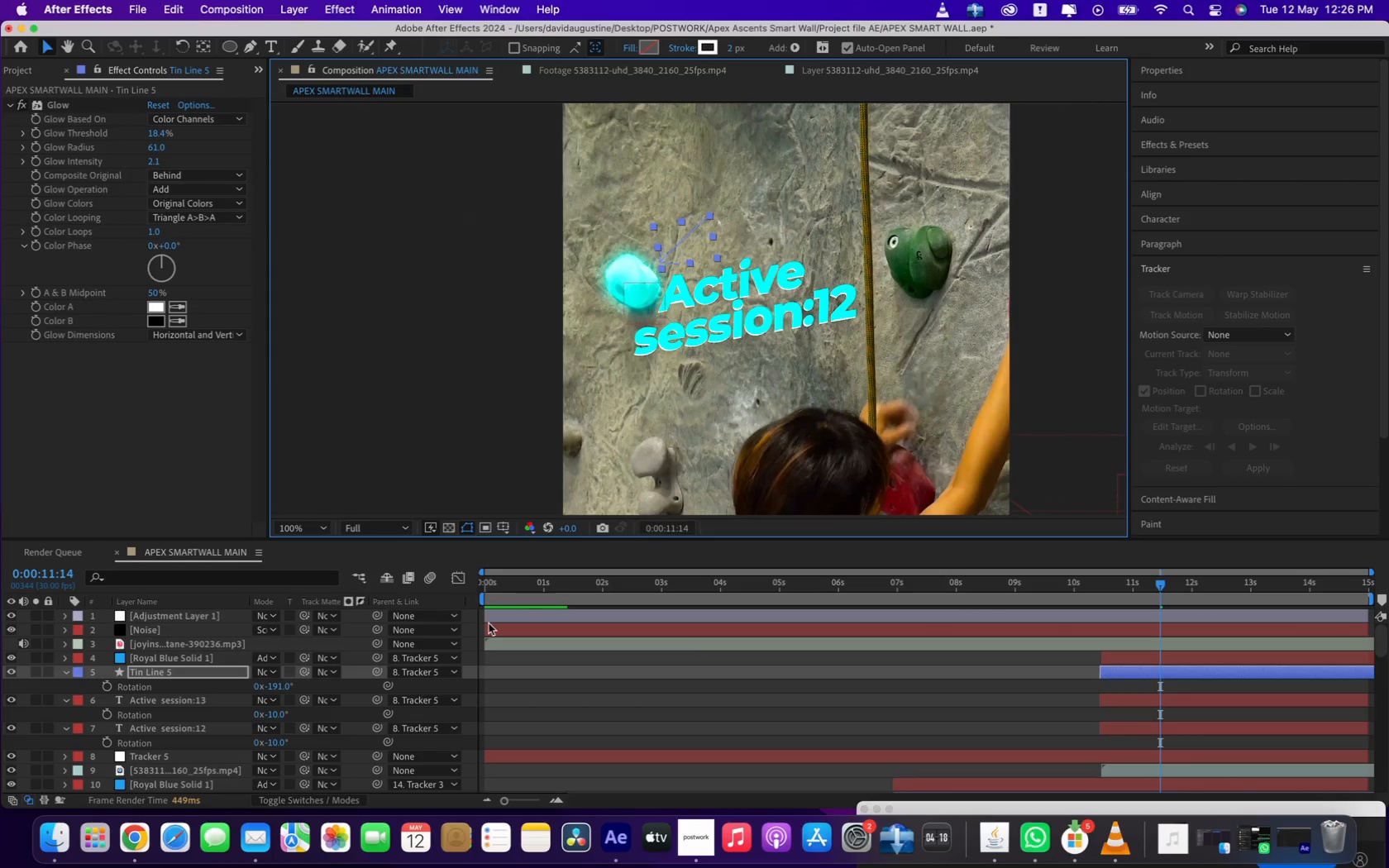 
left_click([99, 665])
 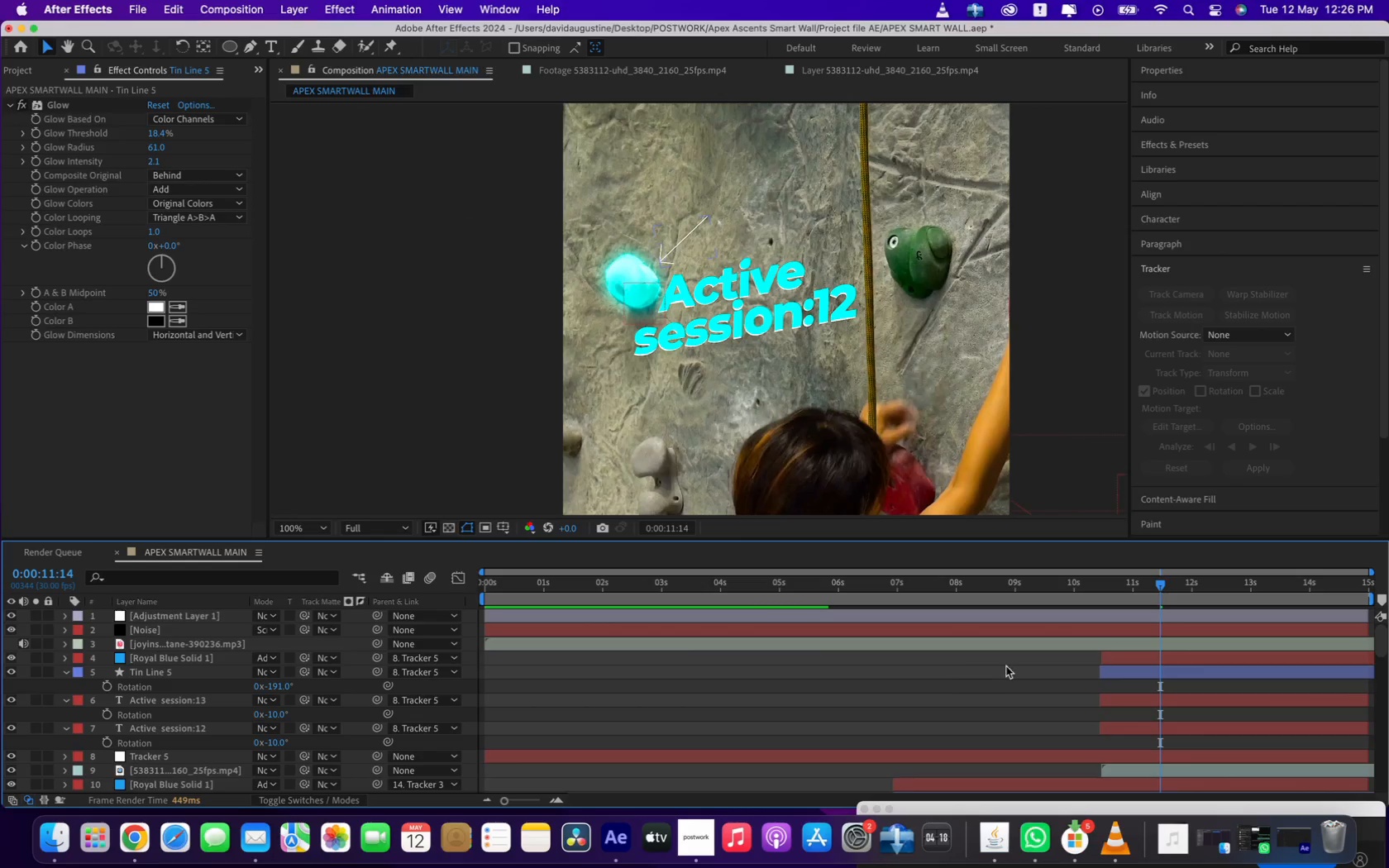 
wait(8.12)
 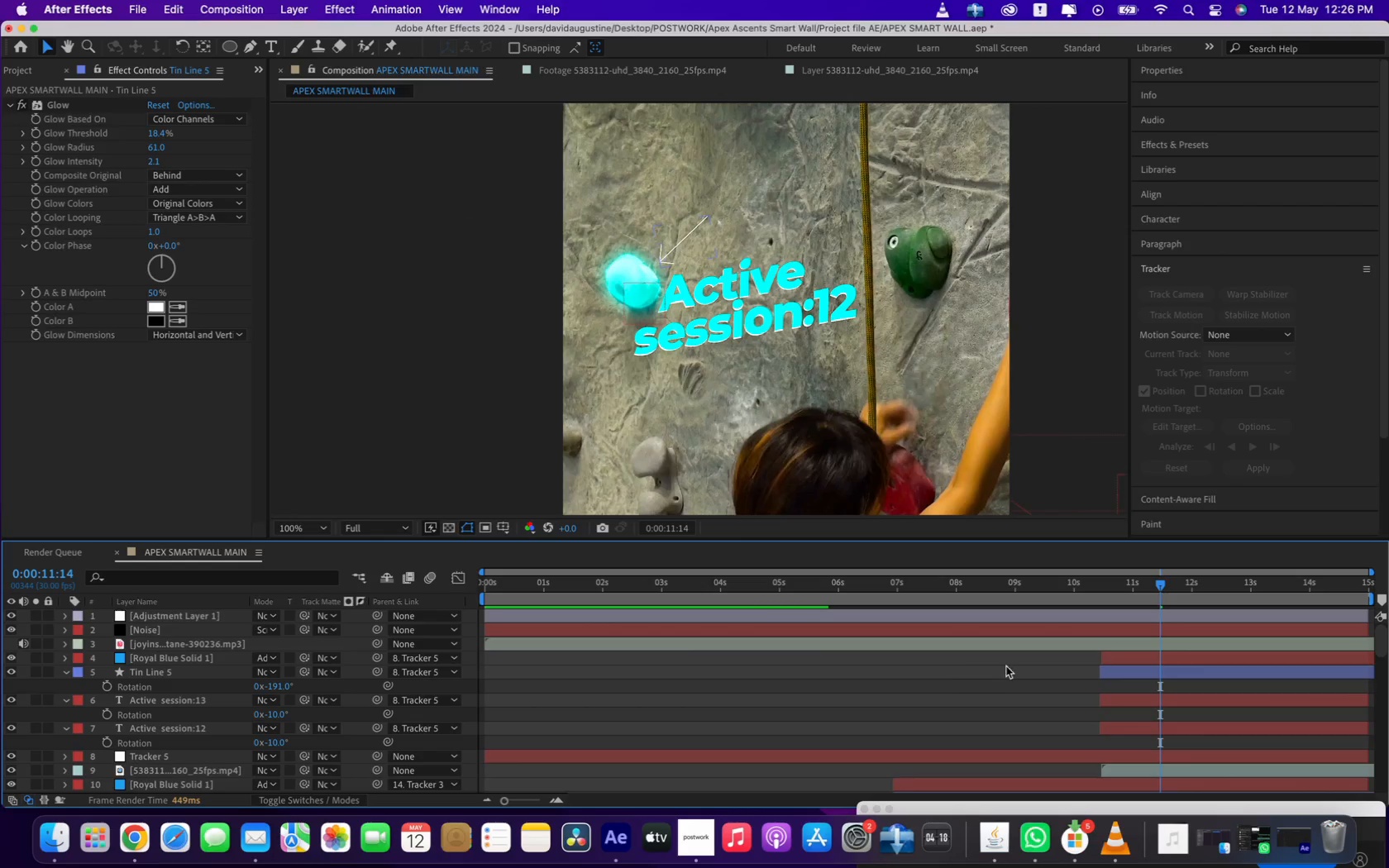 
left_click([1224, 589])
 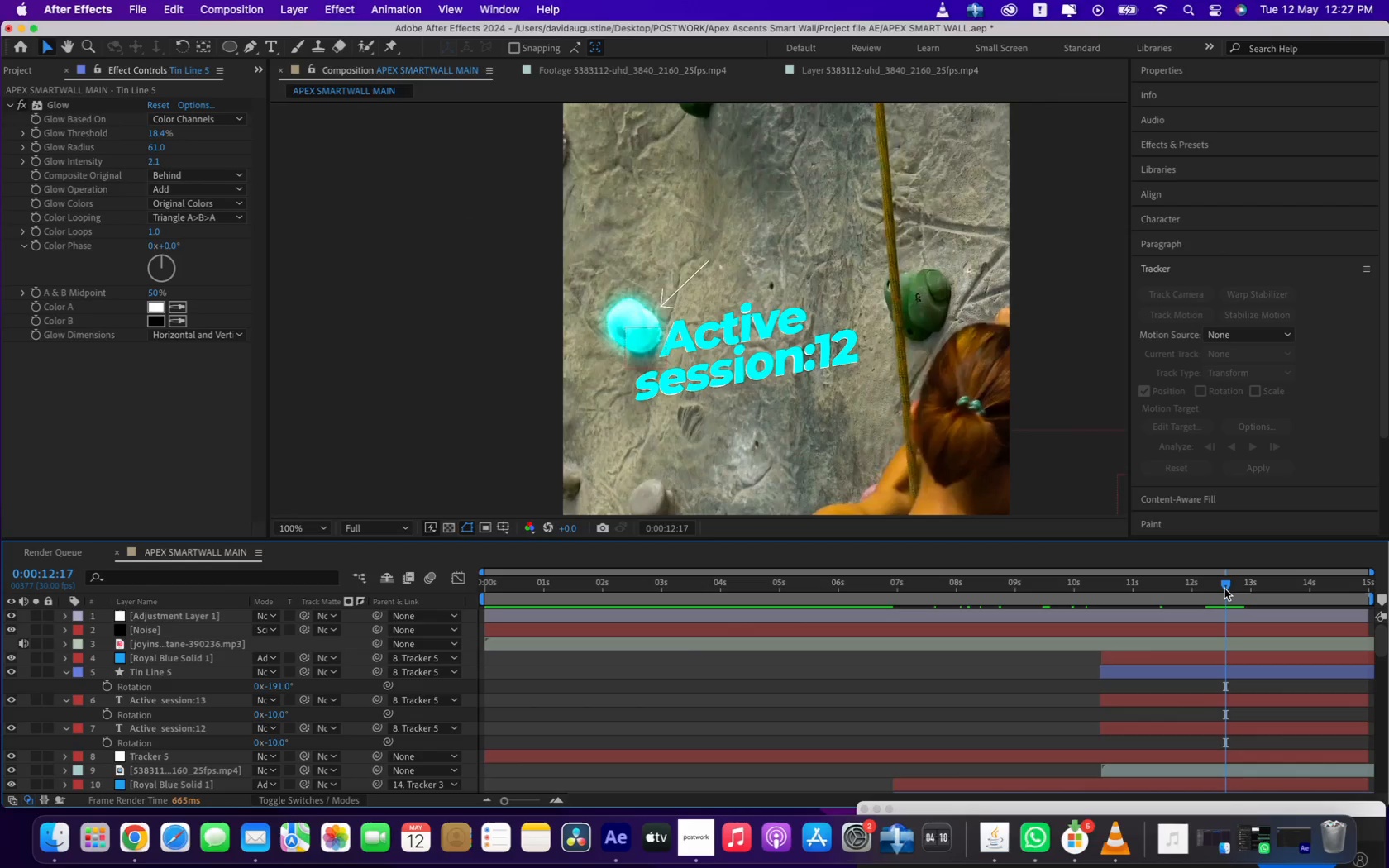 
wait(40.86)
 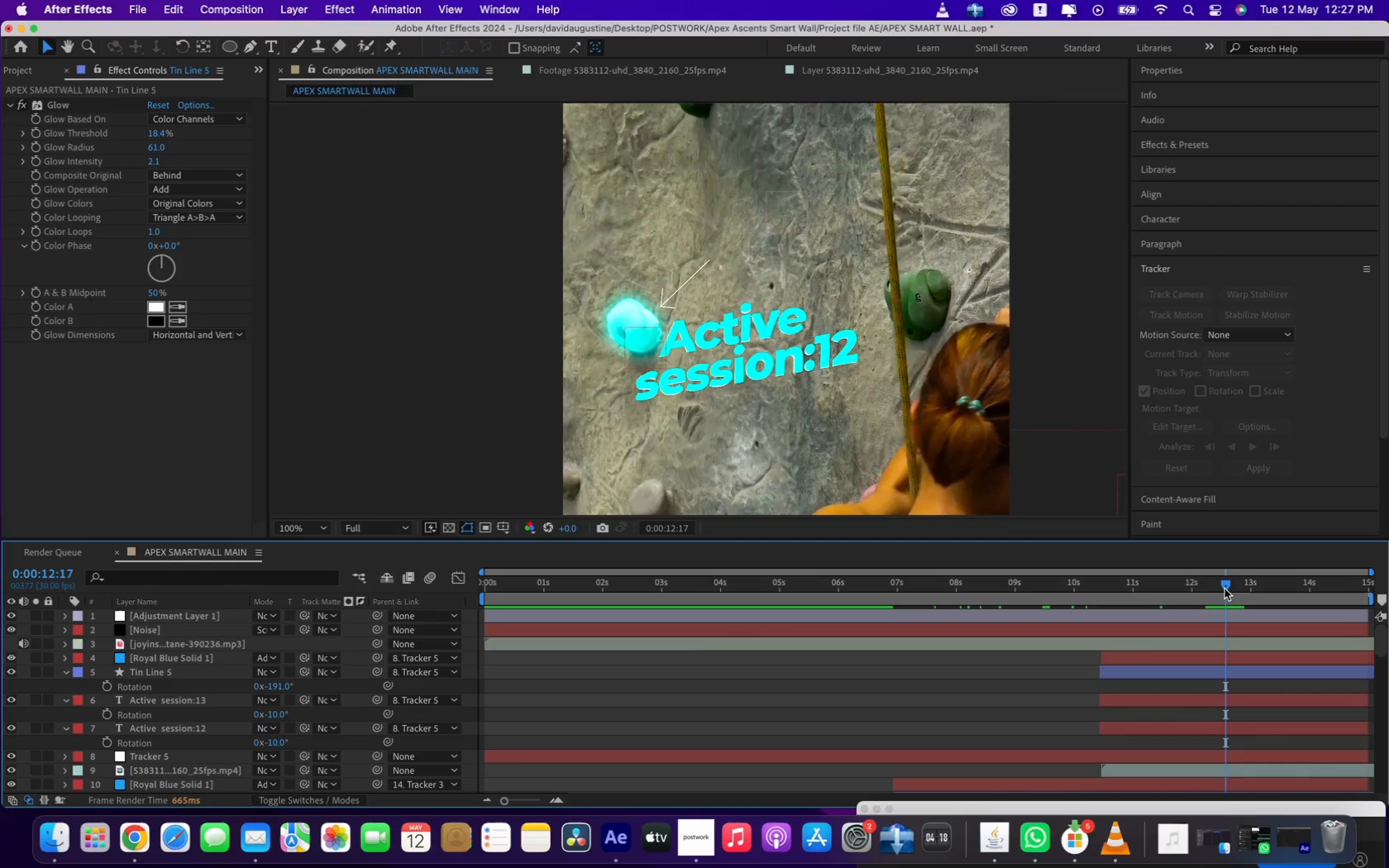 
left_click([582, 590])
 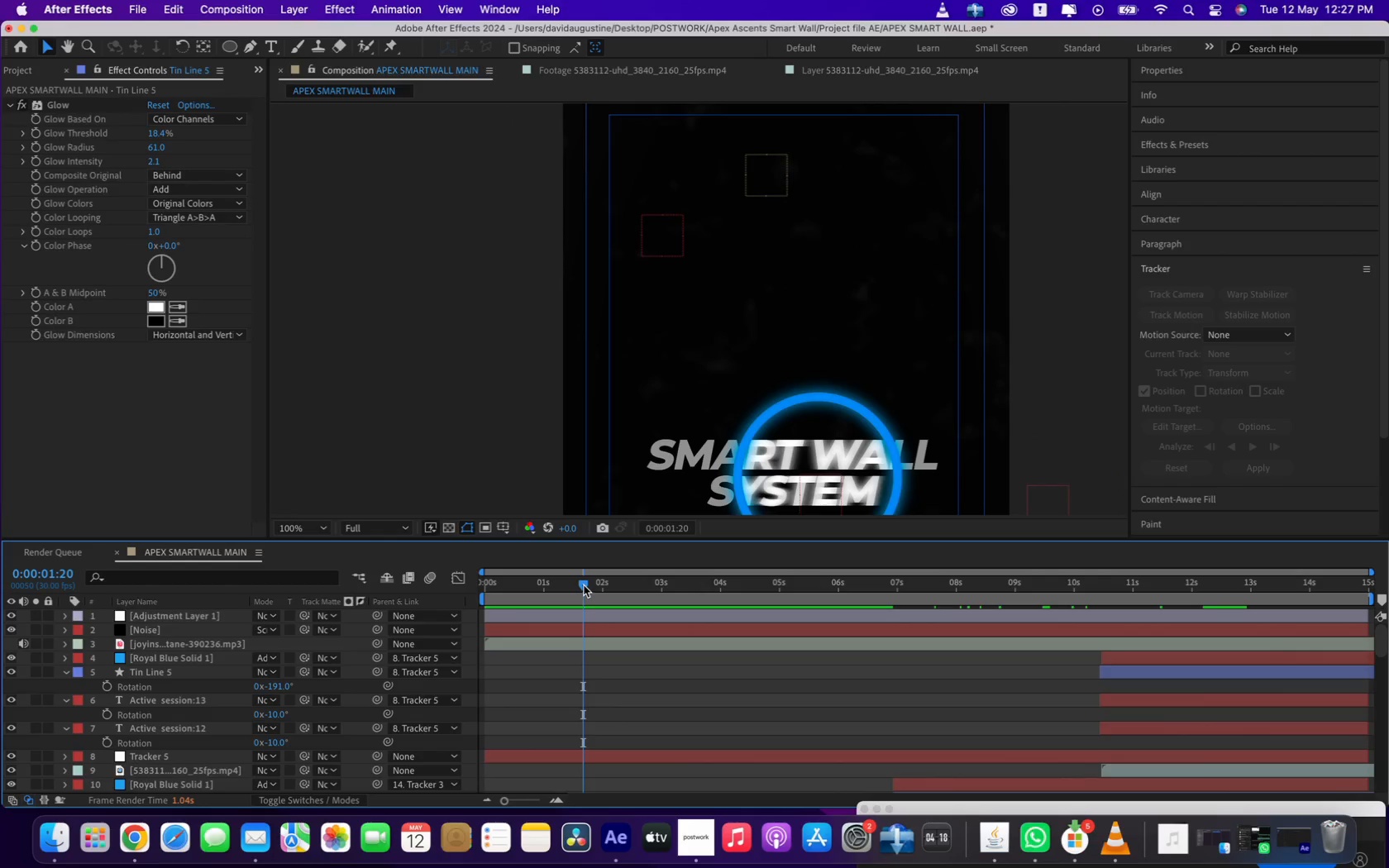 
left_click_drag(start_coordinate=[584, 585], to_coordinate=[799, 589])
 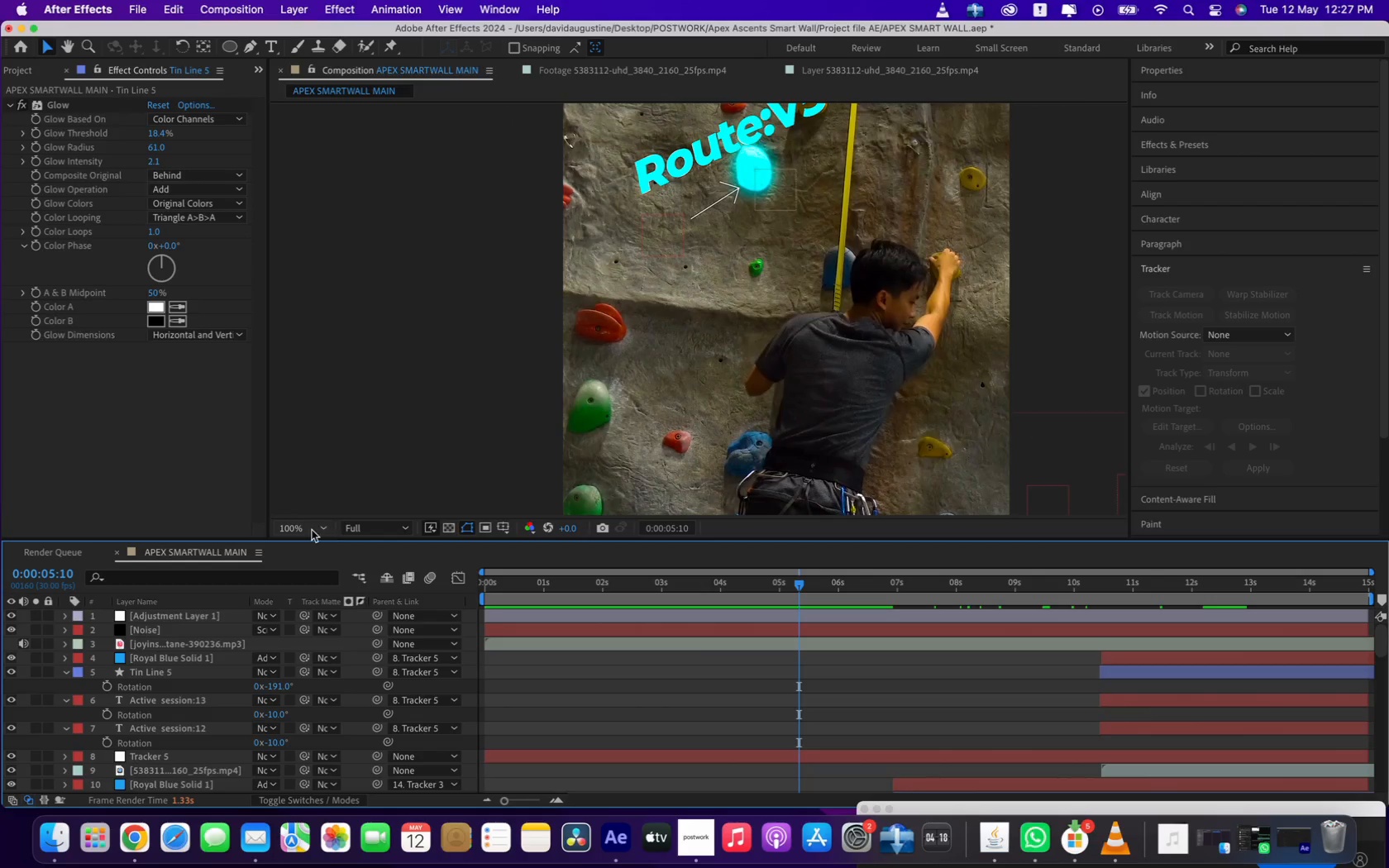 
left_click([313, 529])
 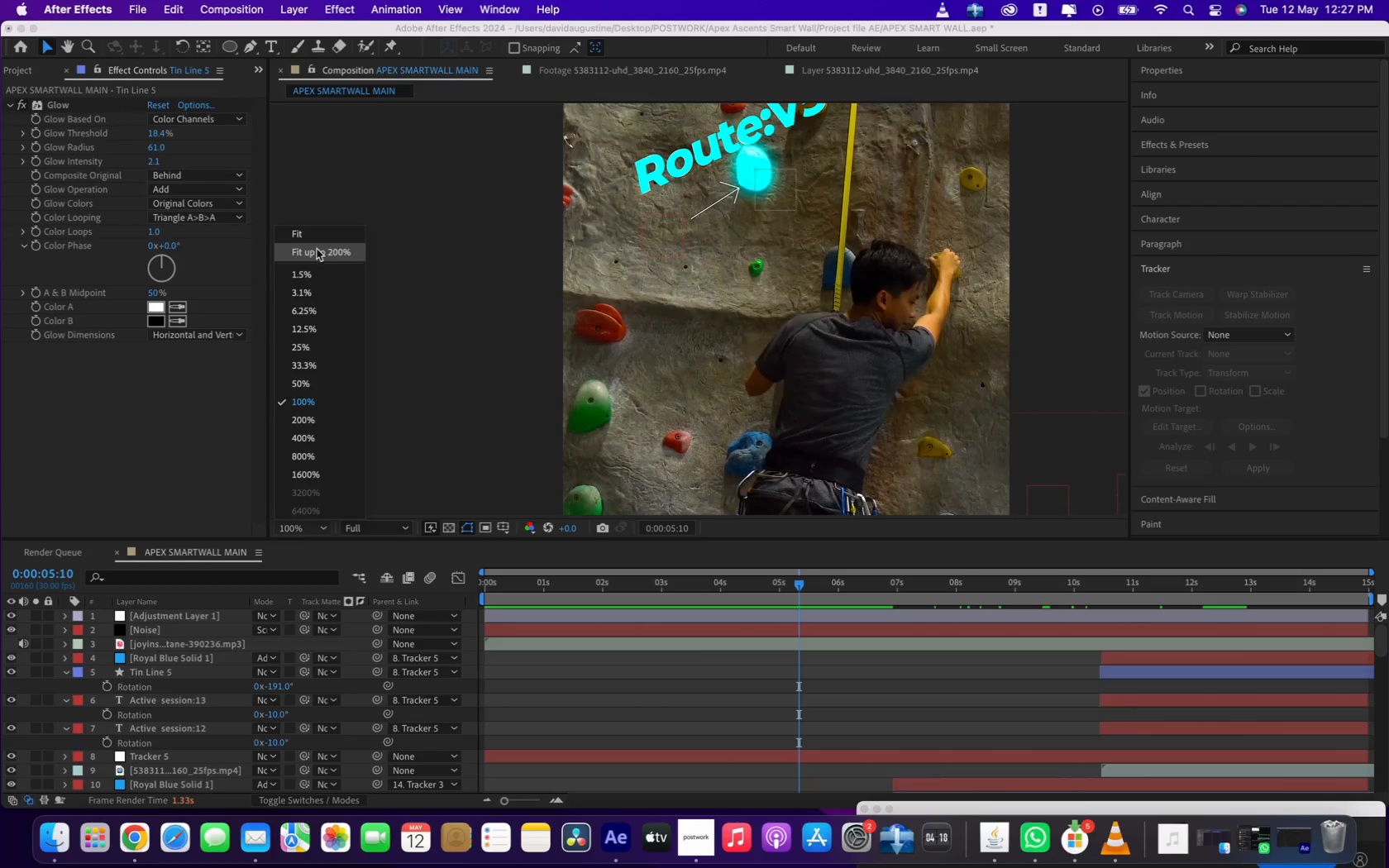 
left_click([317, 240])
 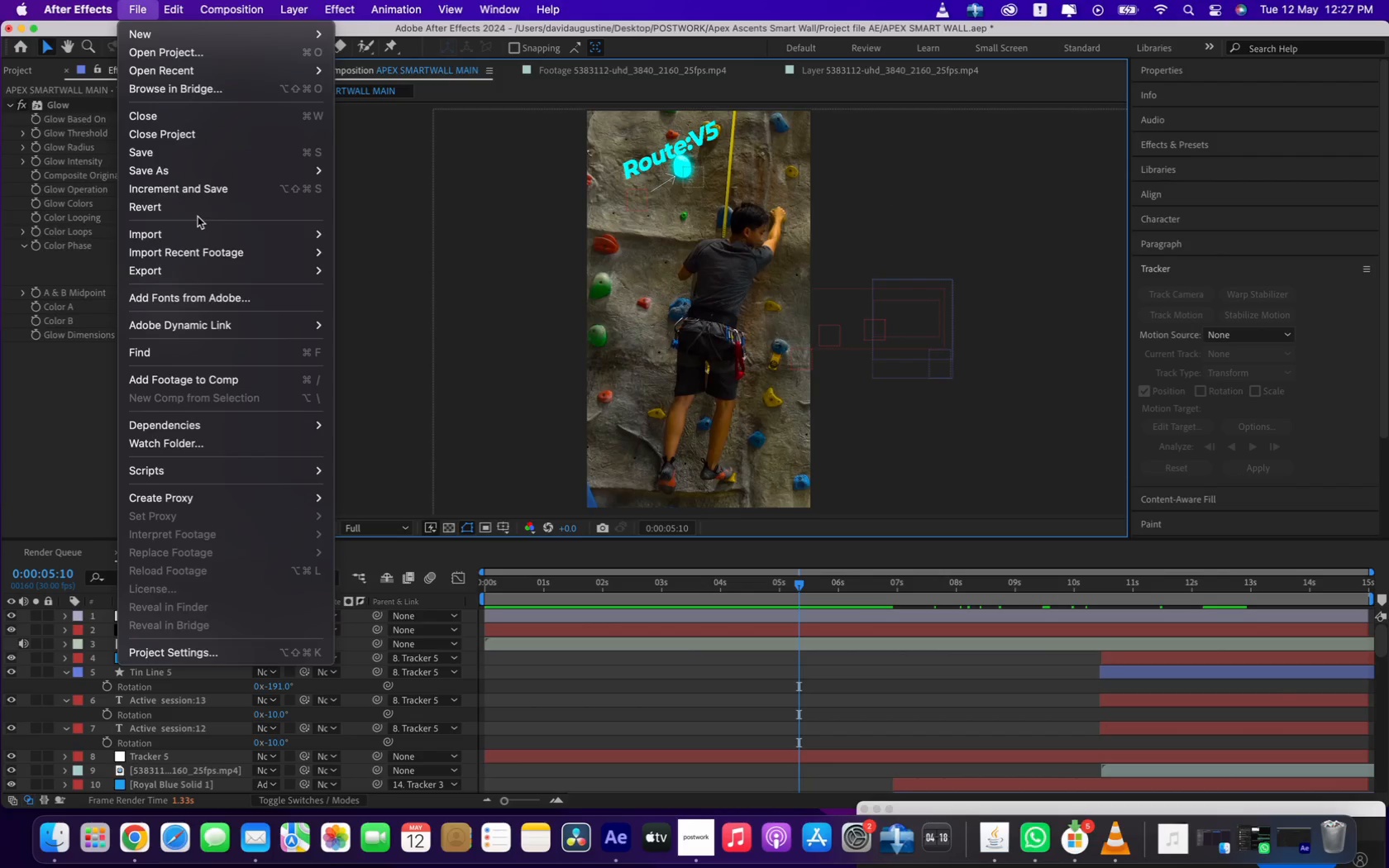 
wait(5.04)
 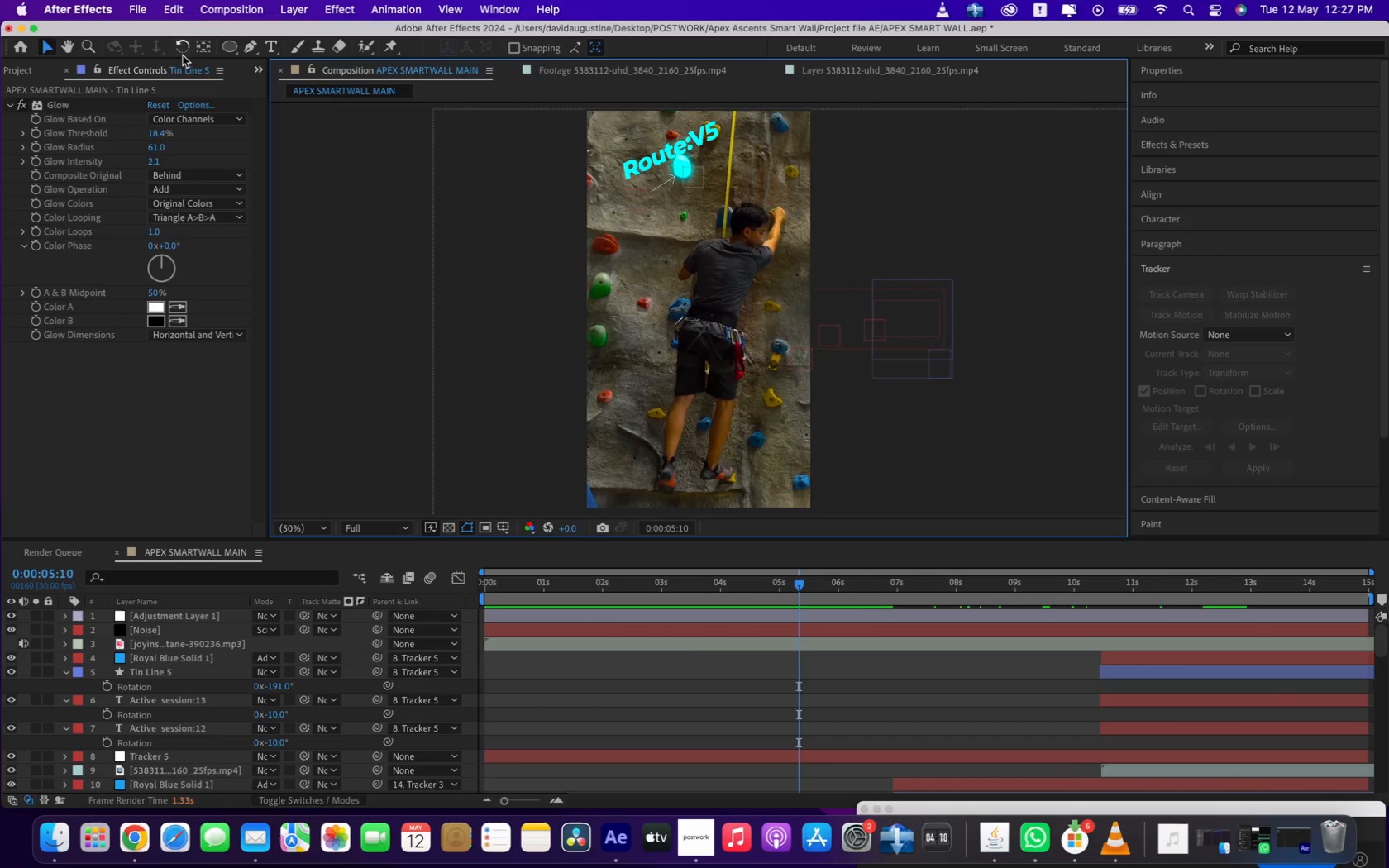 
left_click([411, 285])
 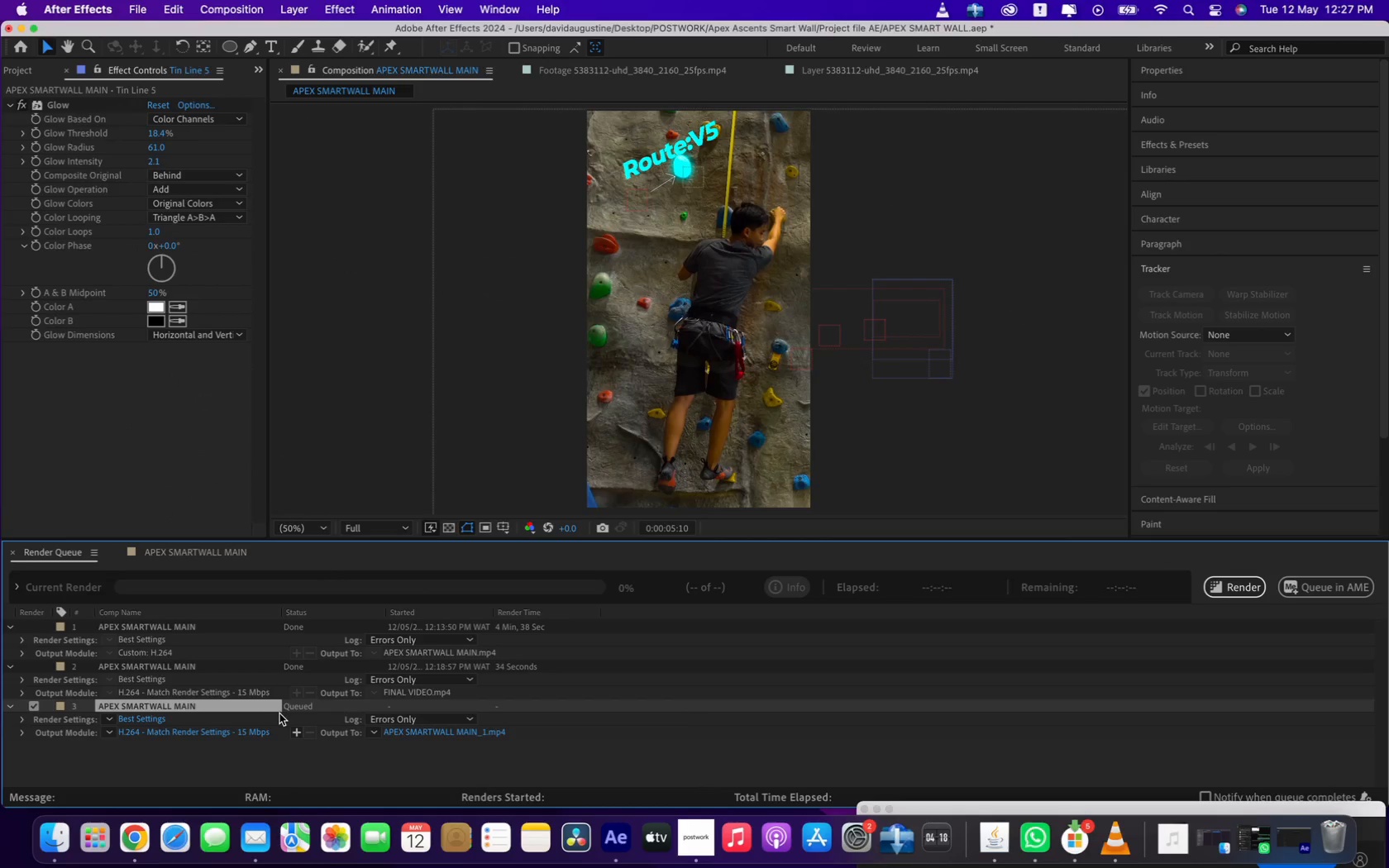 
left_click([433, 735])
 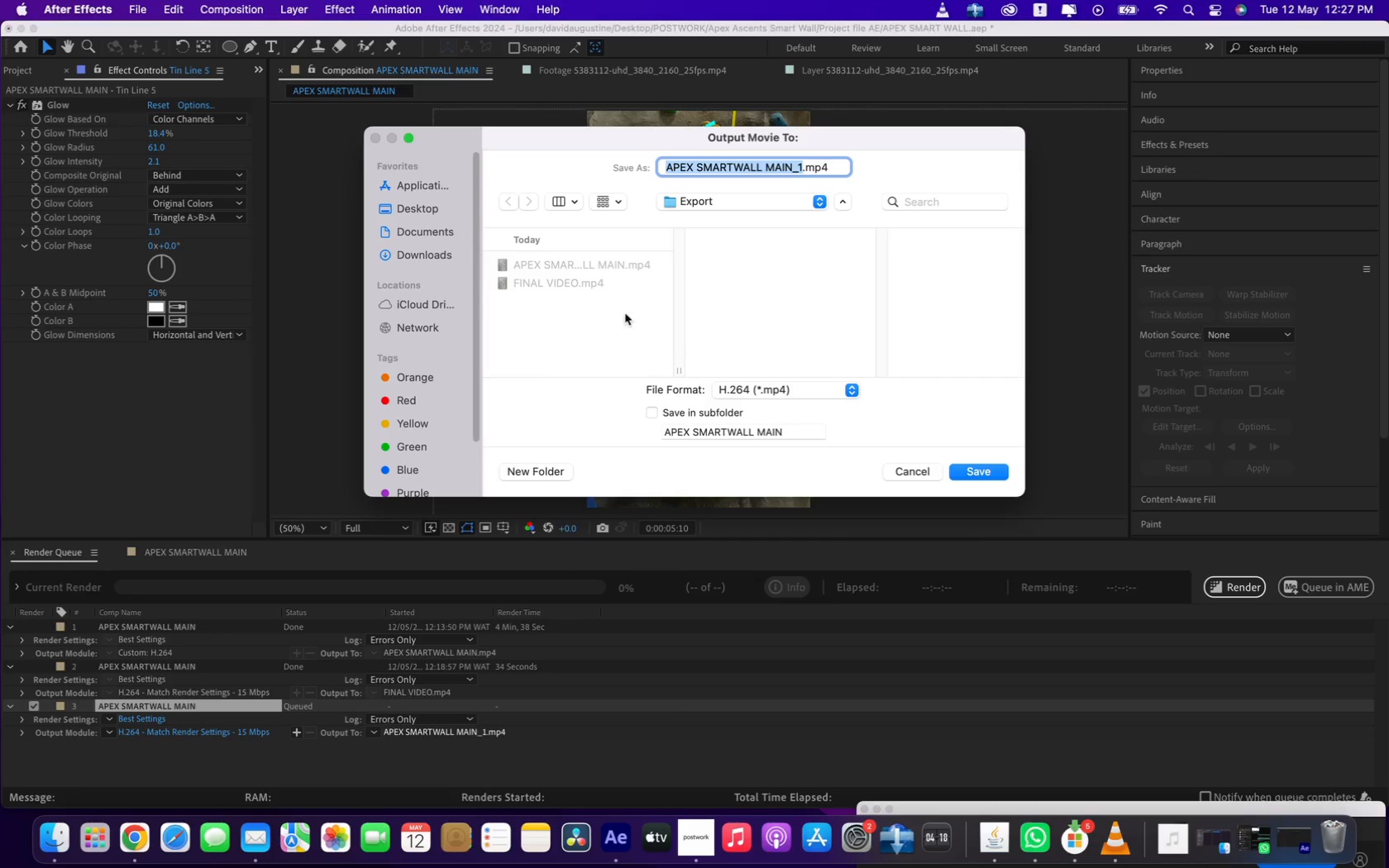 
left_click([576, 283])
 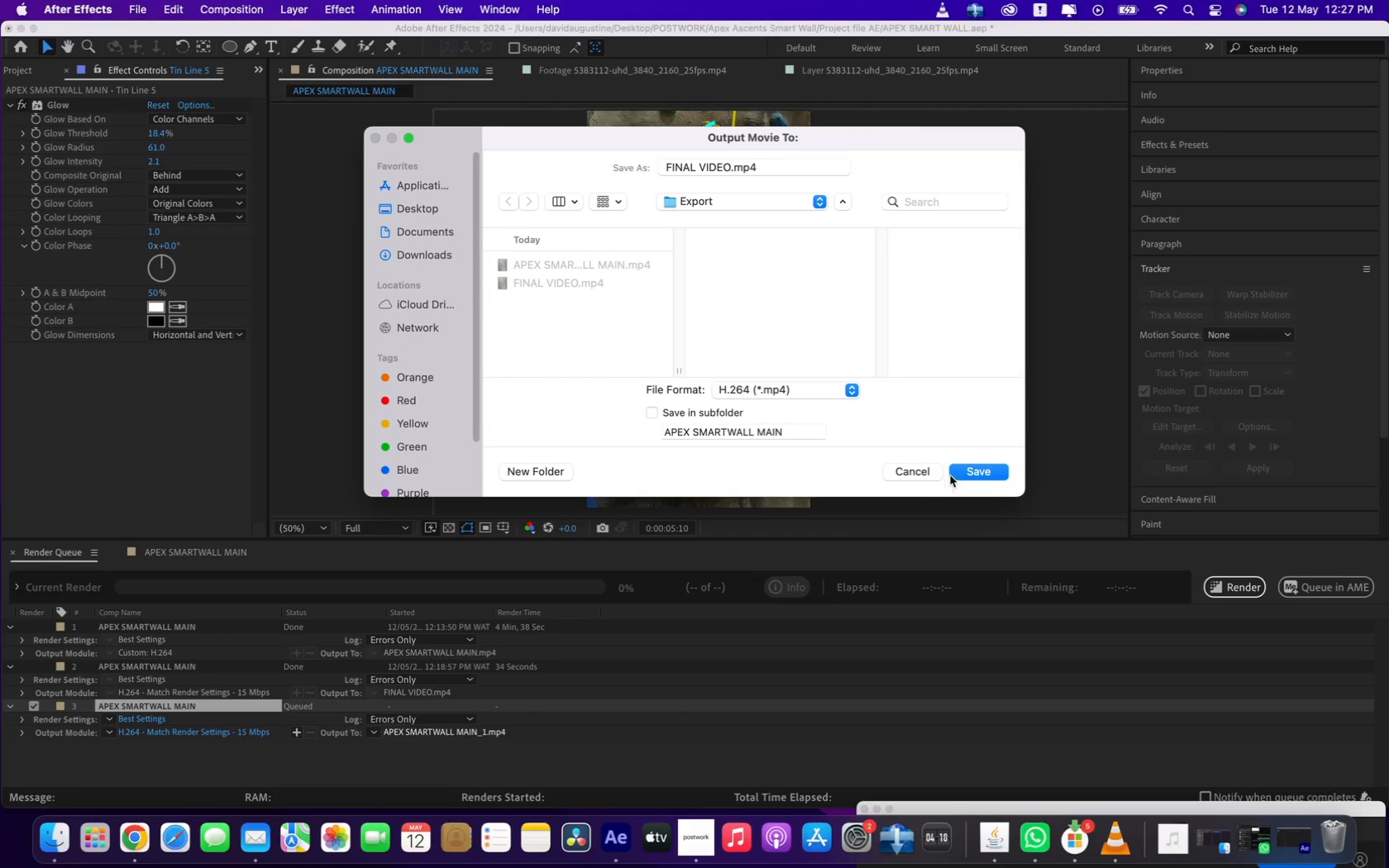 
left_click([958, 470])
 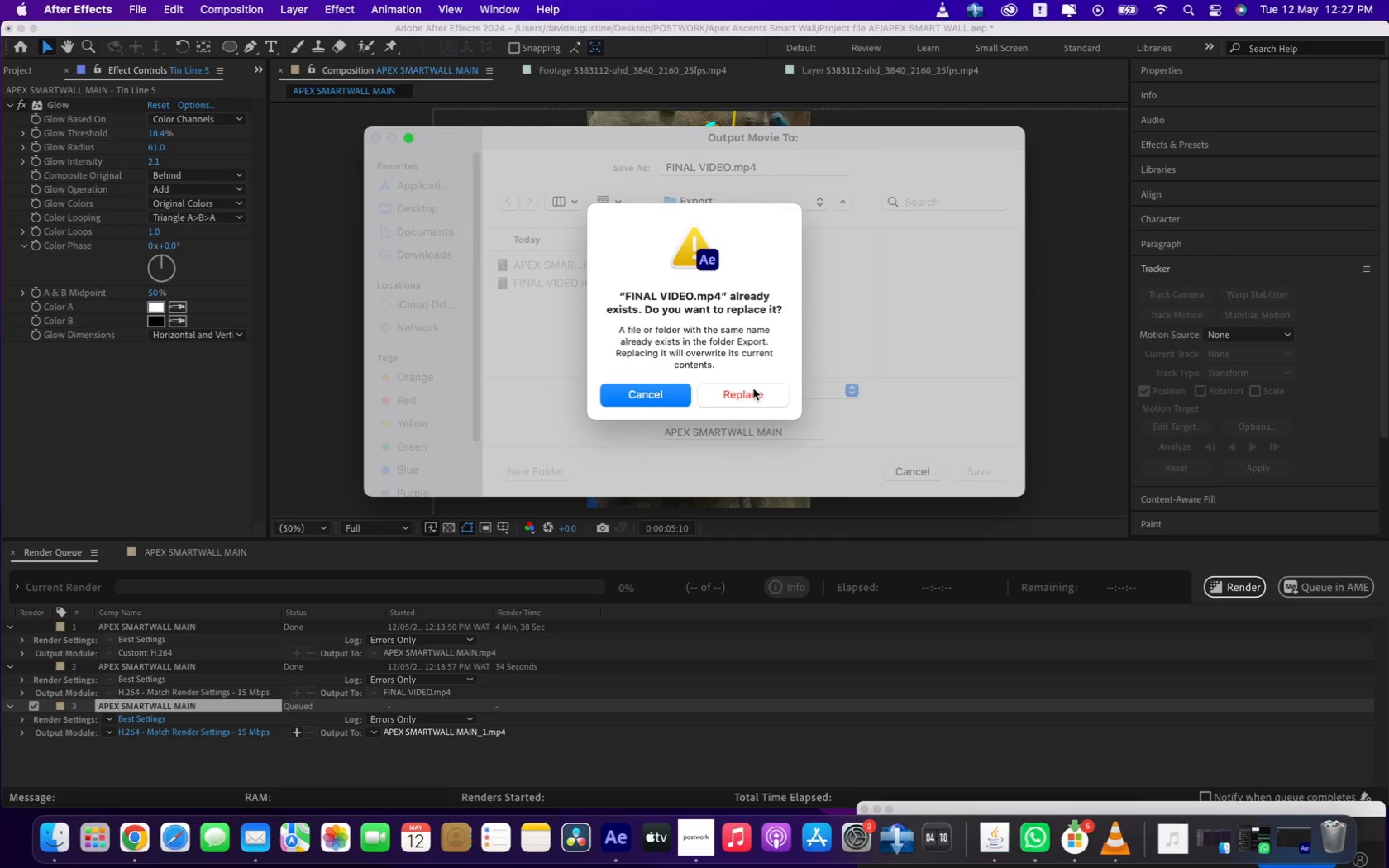 
left_click([745, 395])
 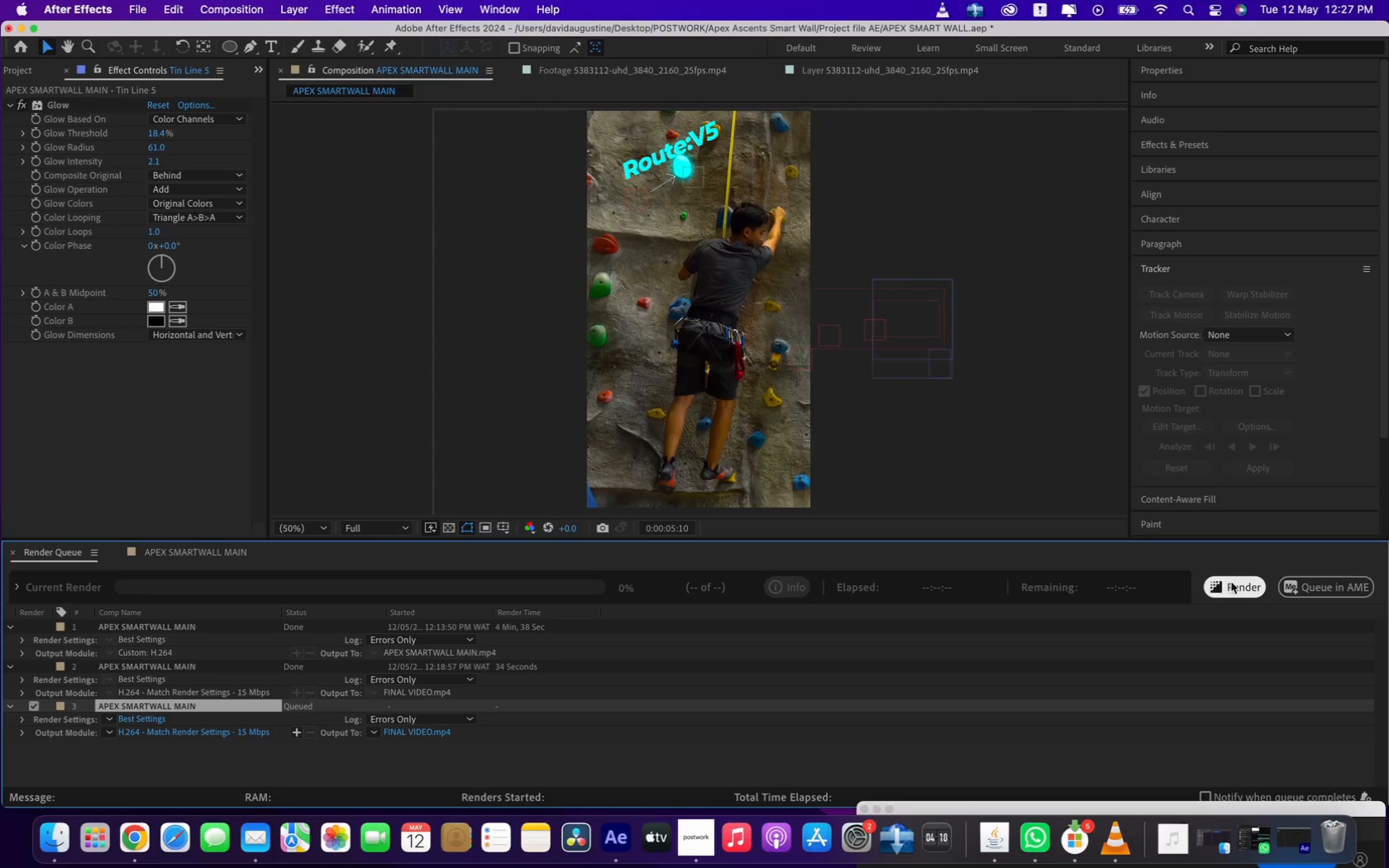 
left_click([1234, 583])
 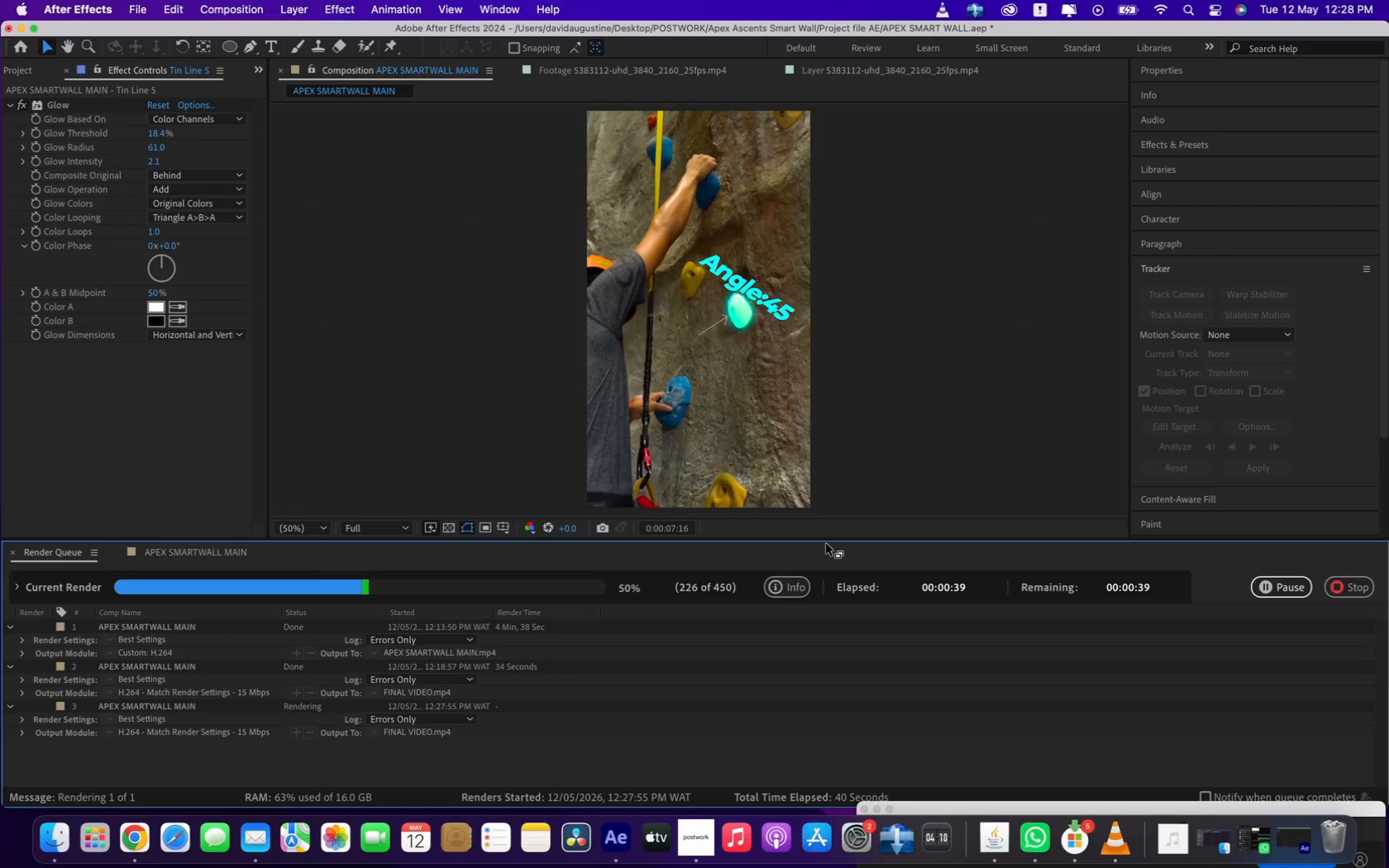 
wait(46.89)
 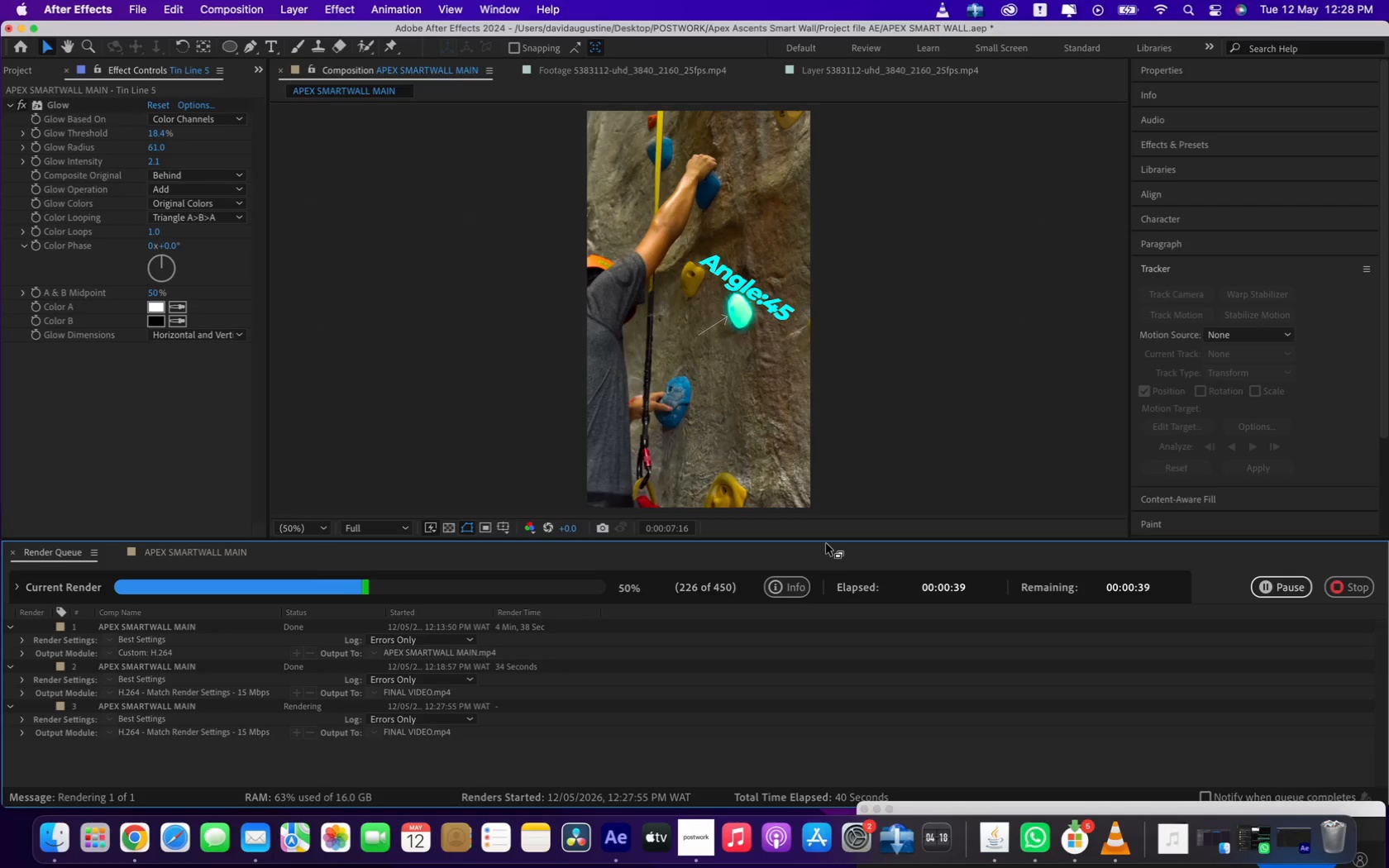 
left_click([699, 833])